 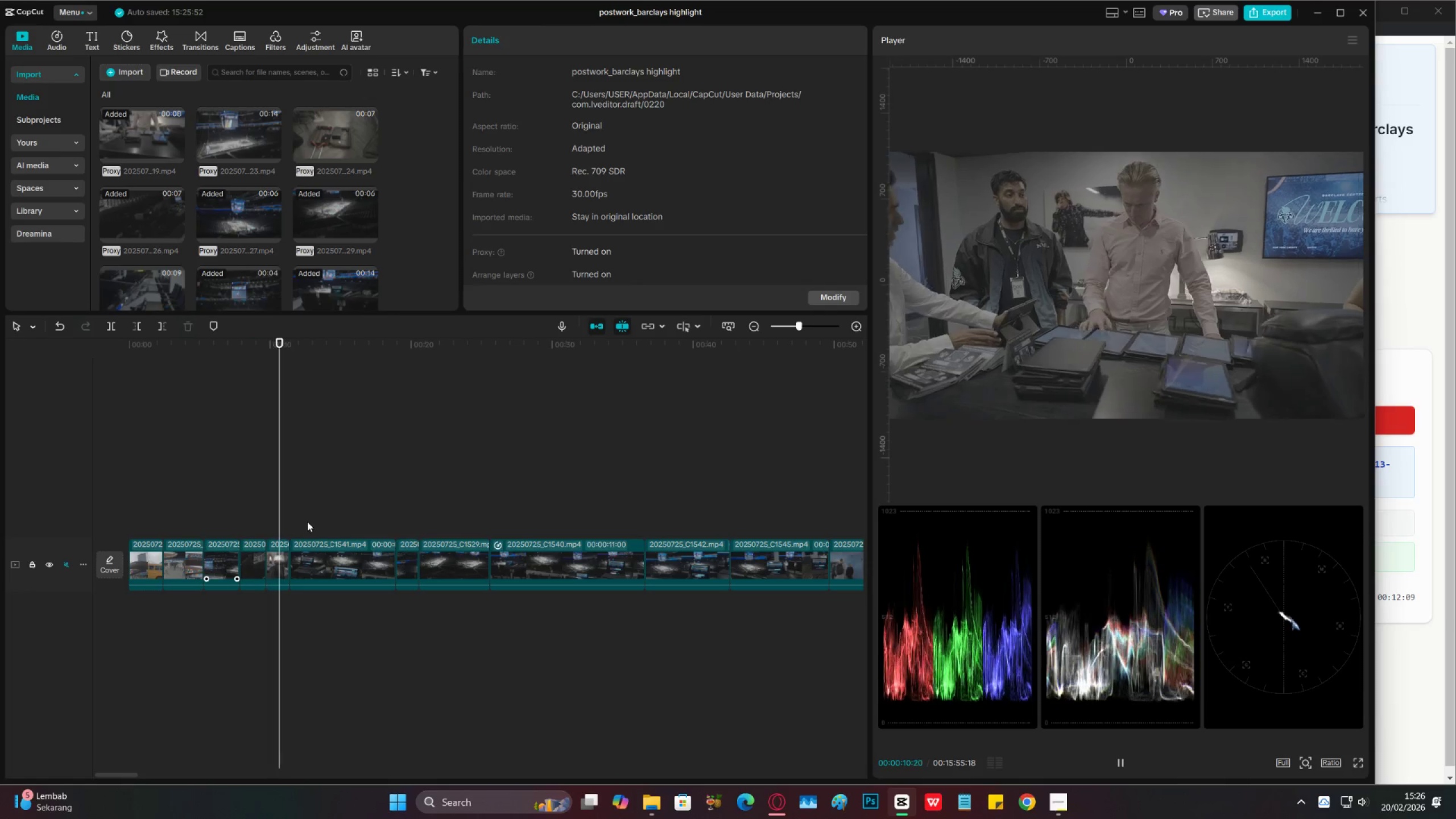 
left_click([312, 548])
 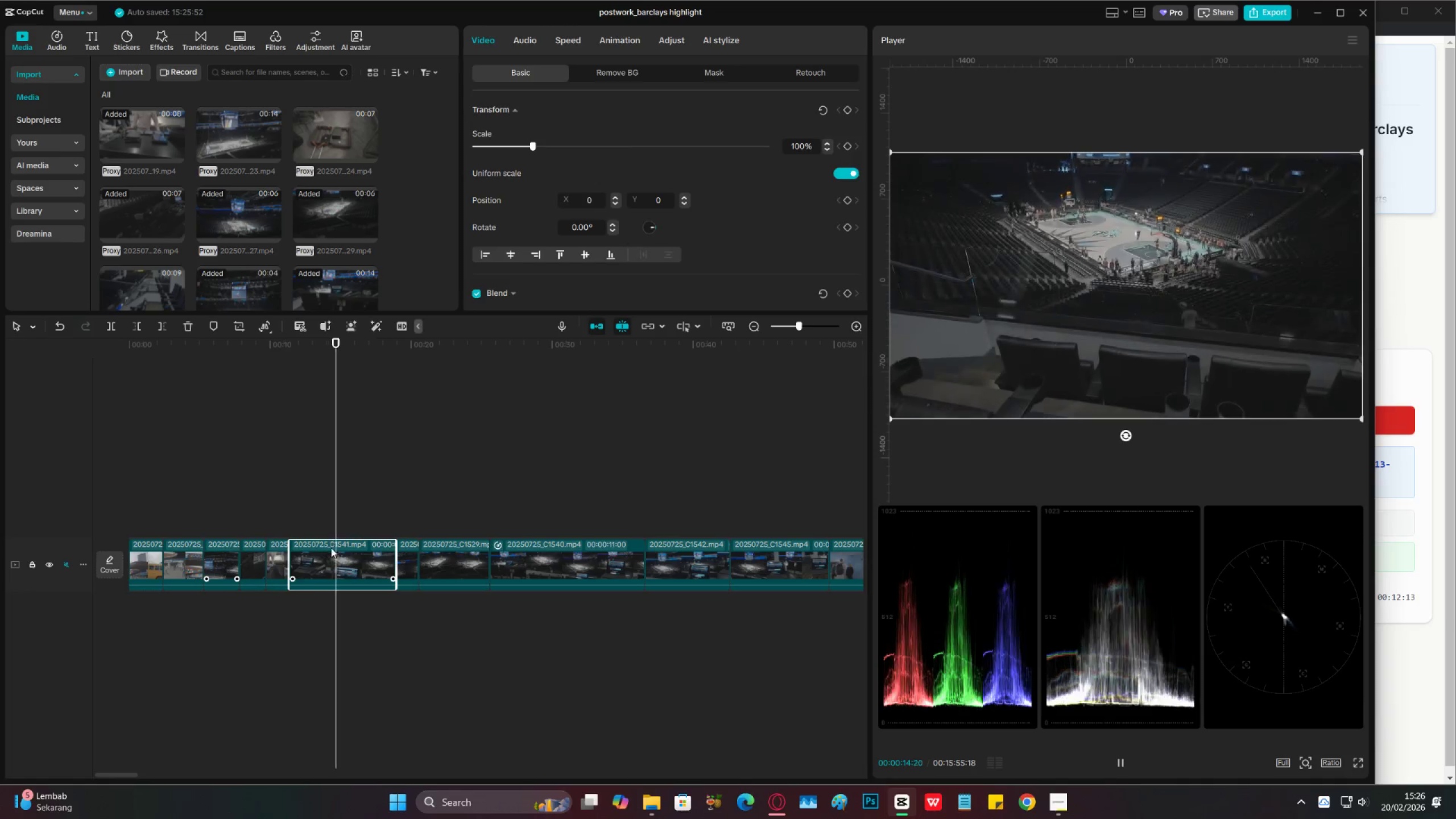 
key(Space)
 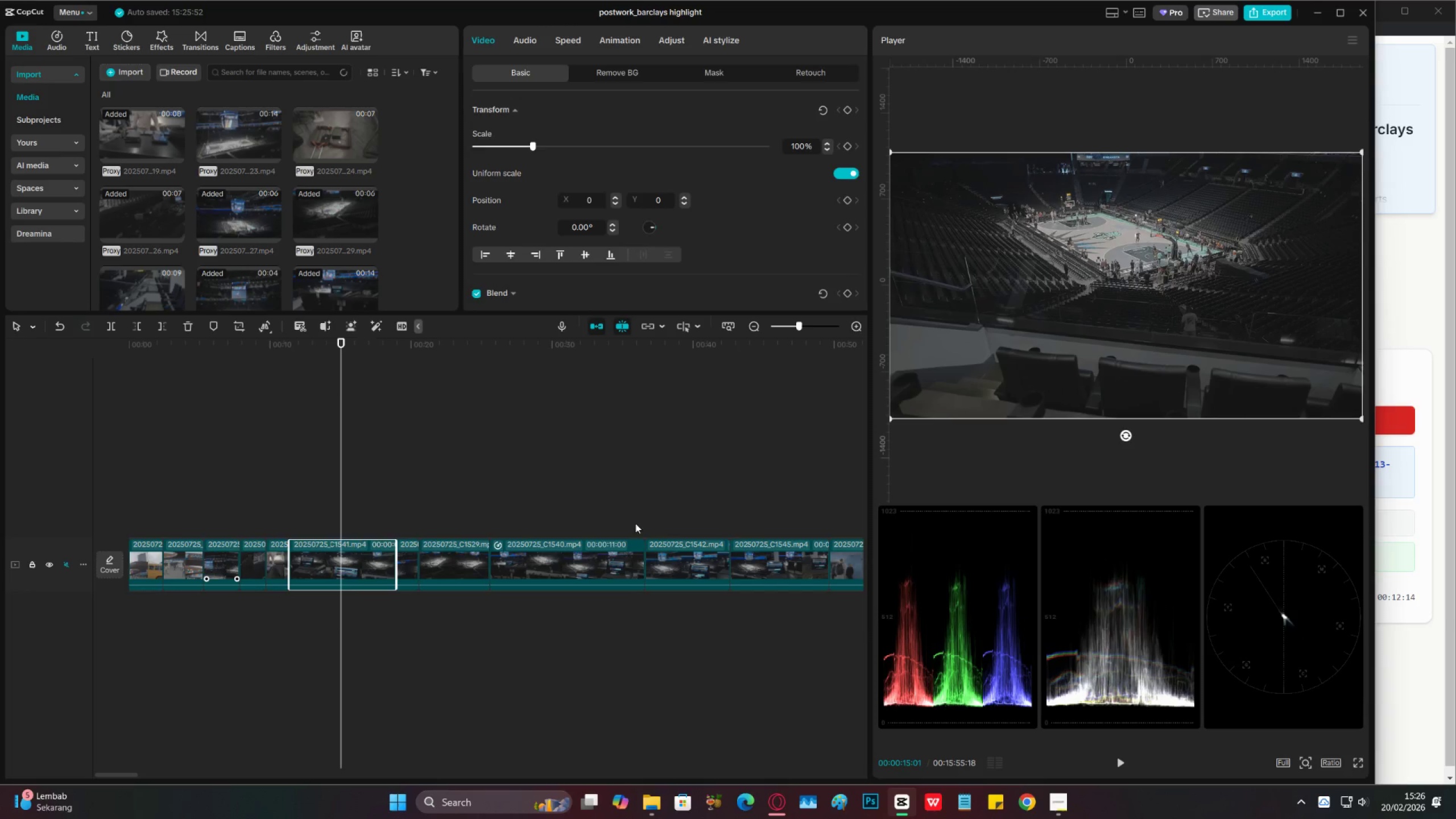 
left_click([658, 513])
 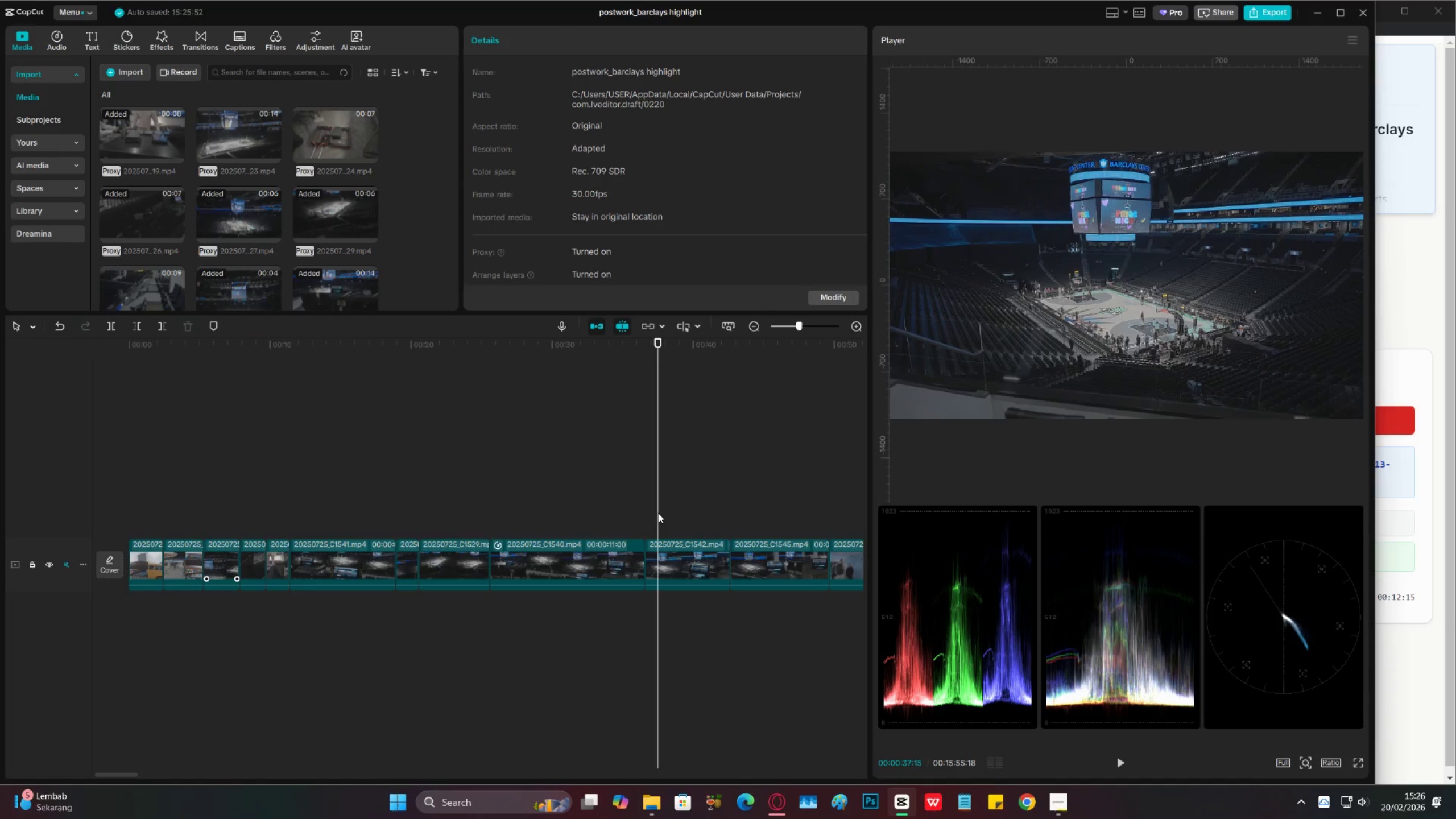 
left_click_drag(start_coordinate=[658, 513], to_coordinate=[486, 533])
 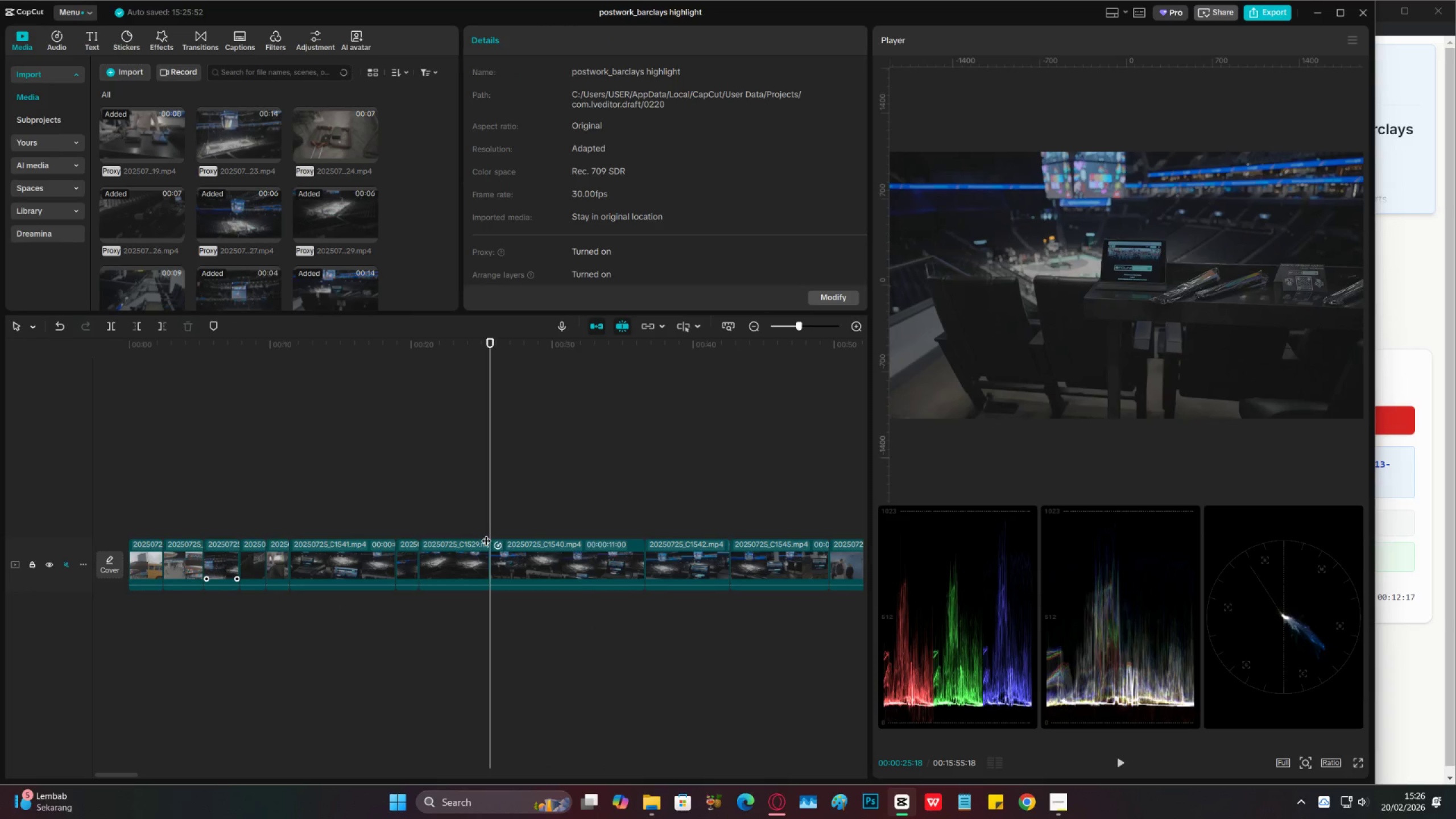 
key(Space)
 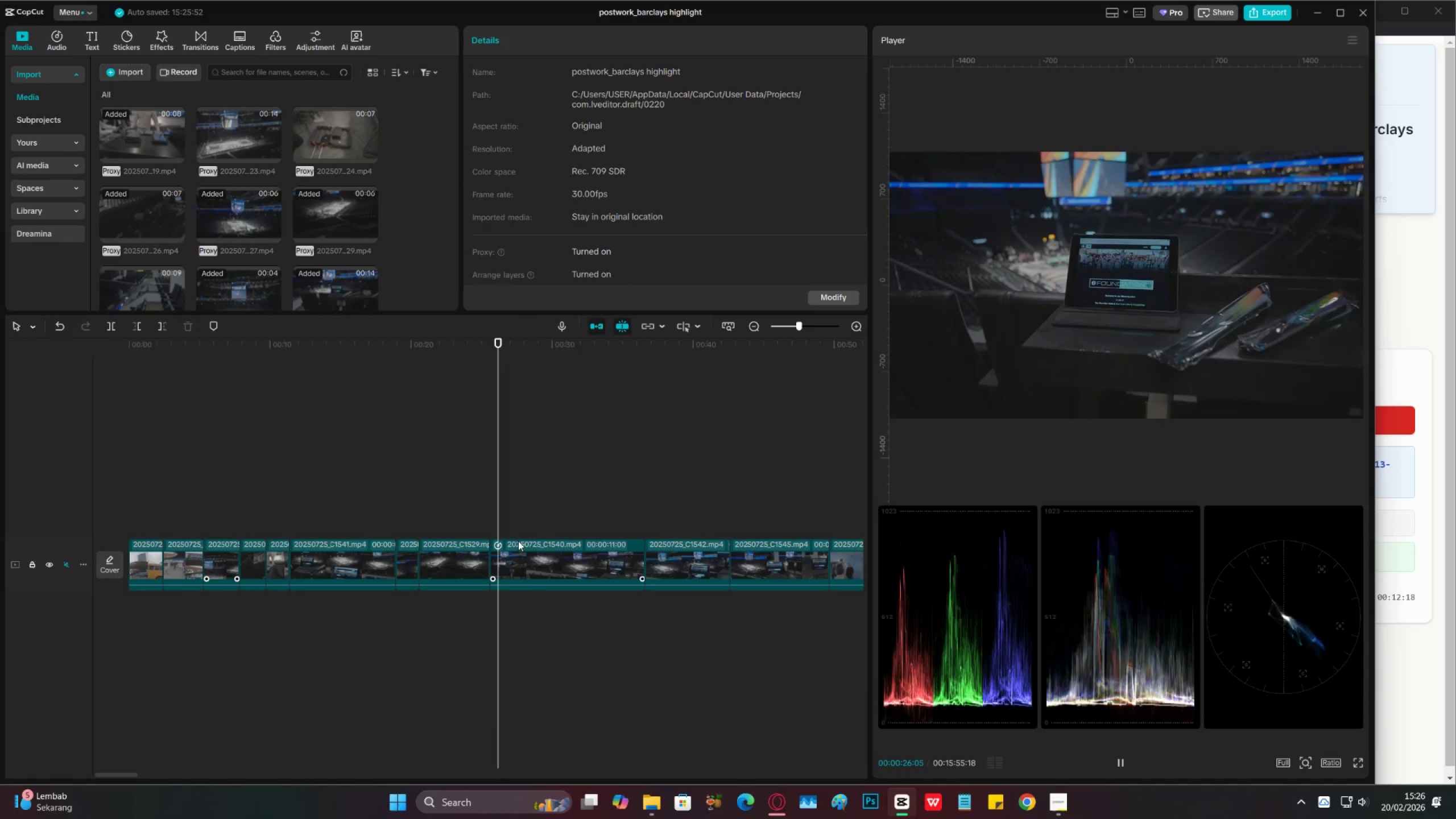 
key(Space)
 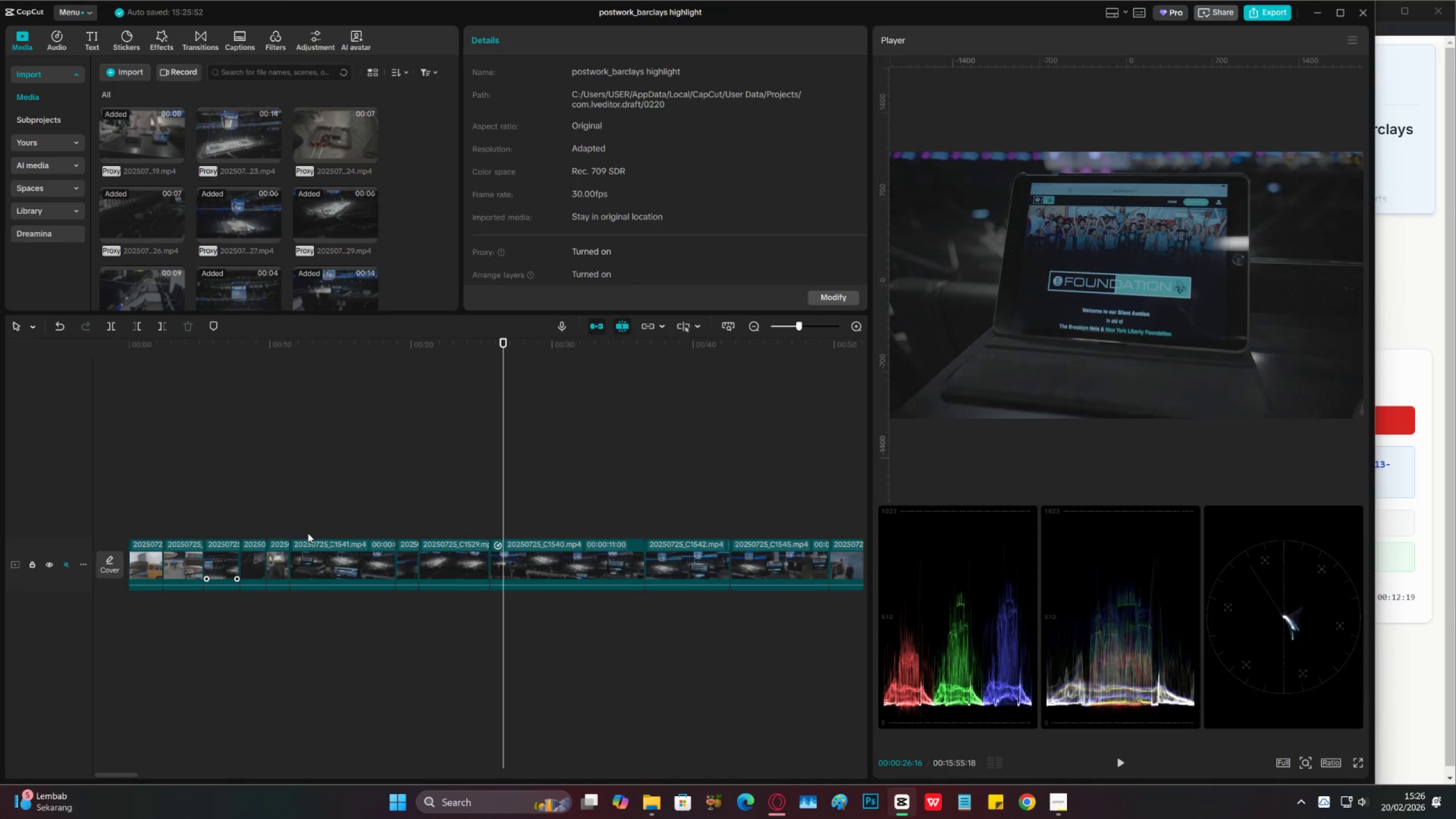 
double_click([317, 557])
 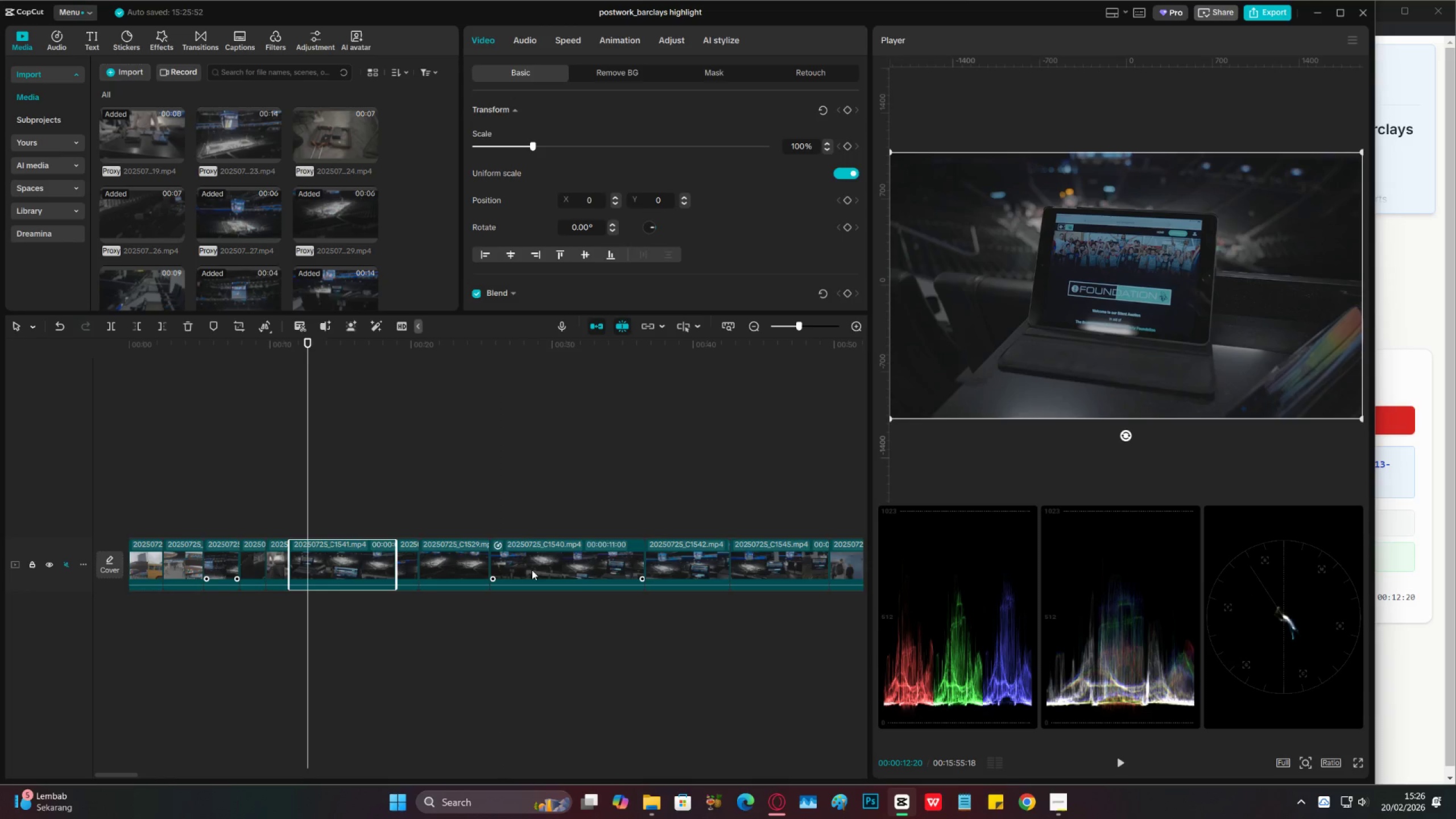 
key(X)
 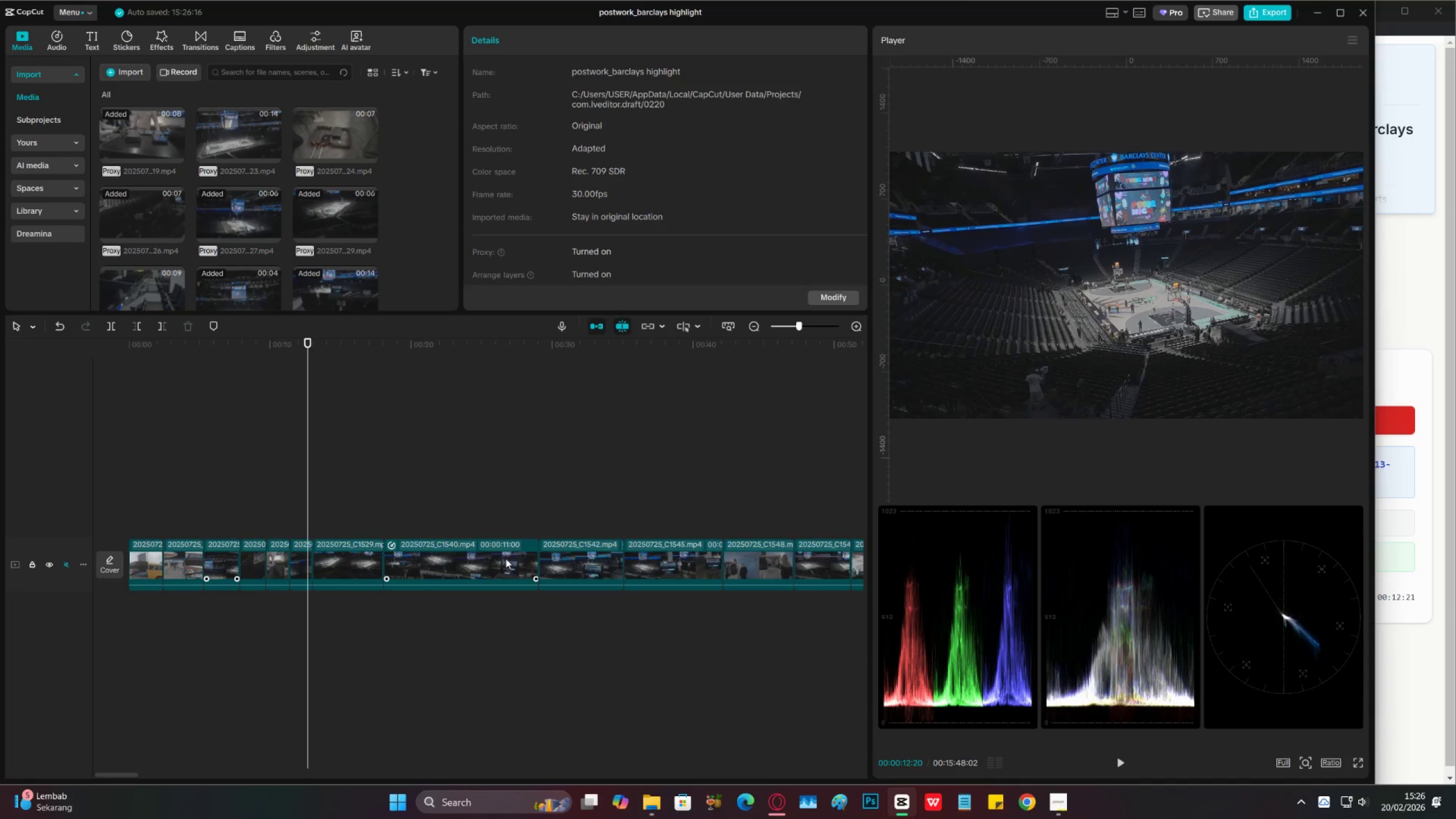 
left_click_drag(start_coordinate=[464, 552], to_coordinate=[281, 576])
 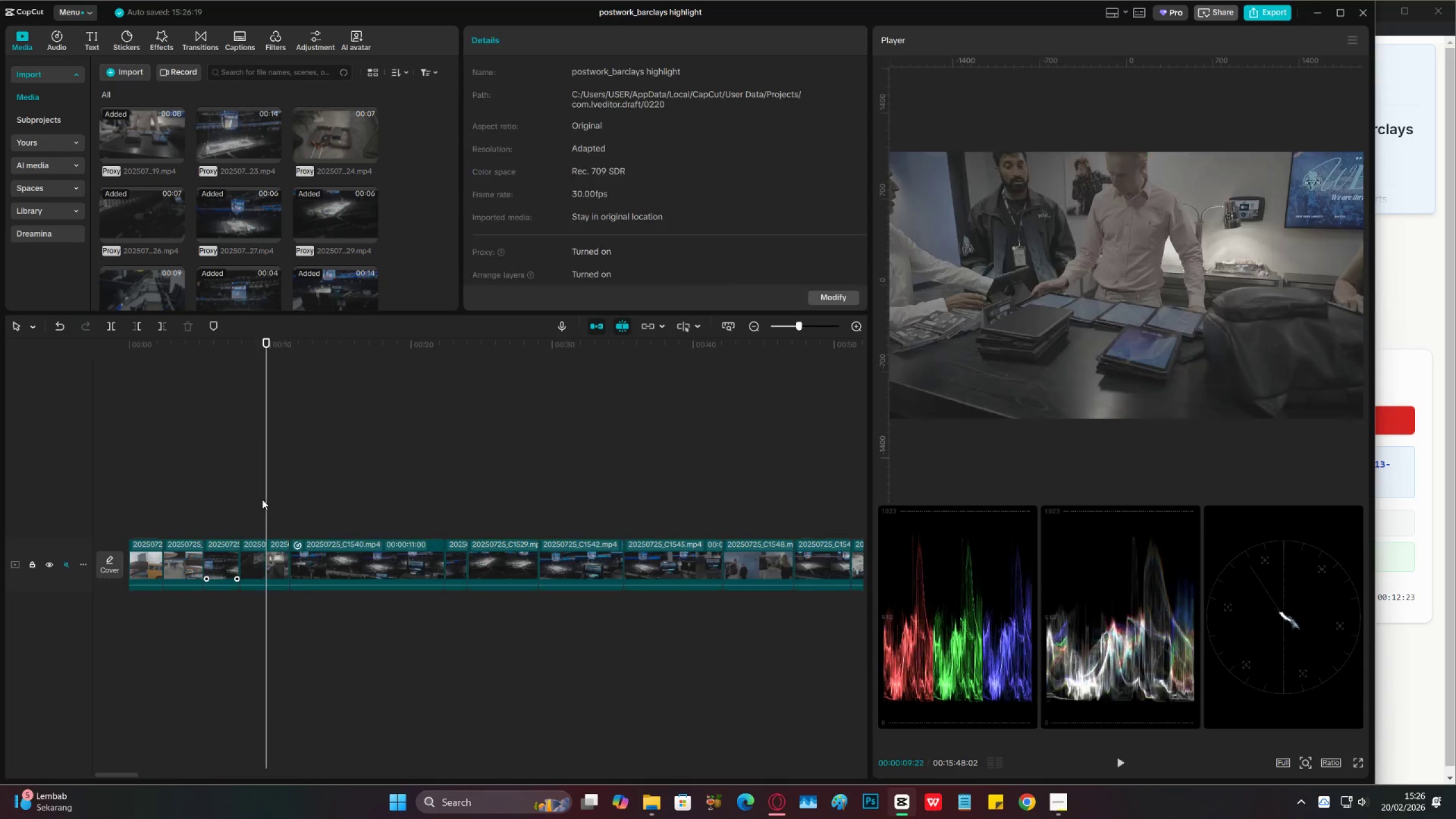 
double_click([273, 489])
 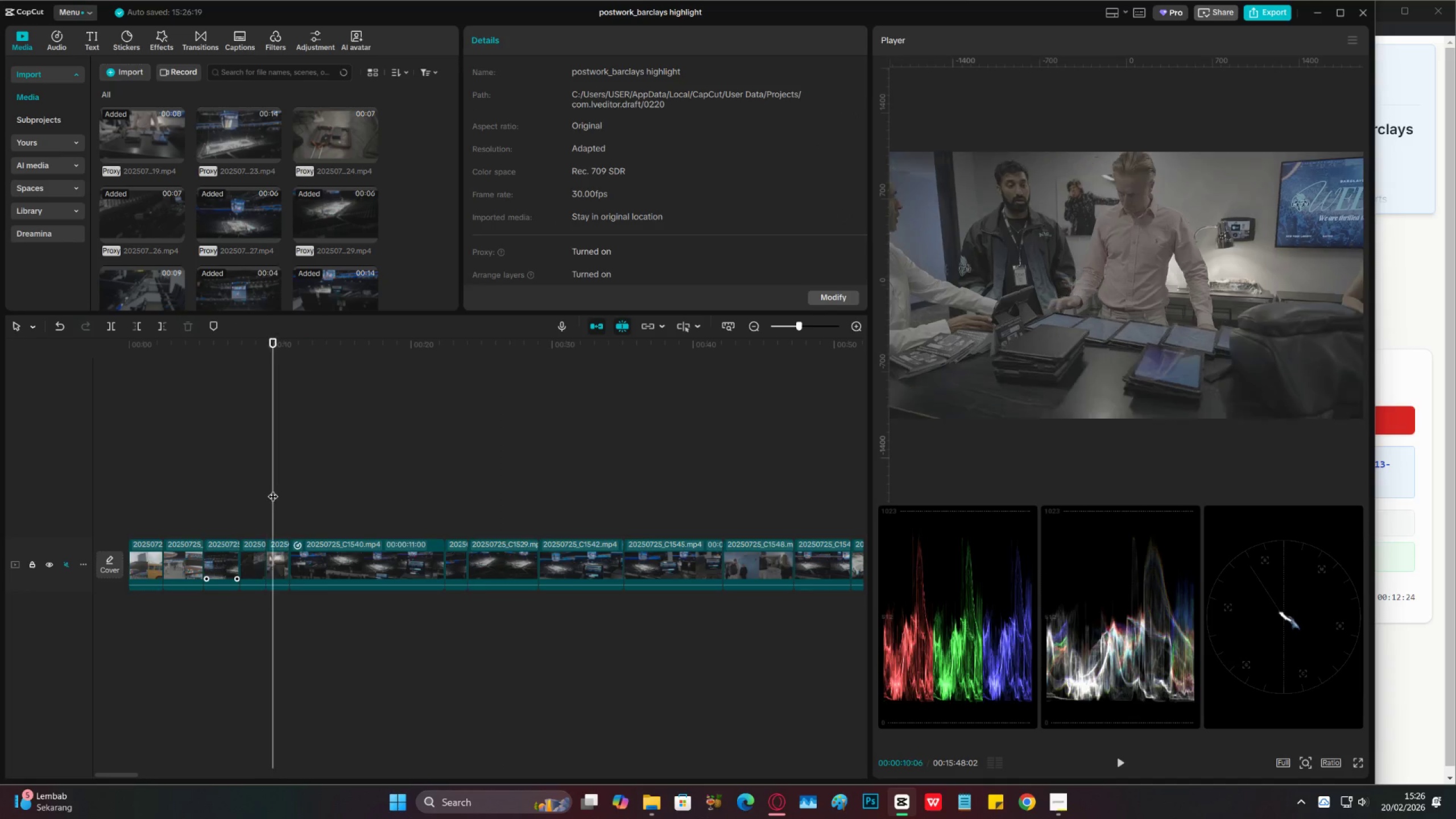 
key(Space)
 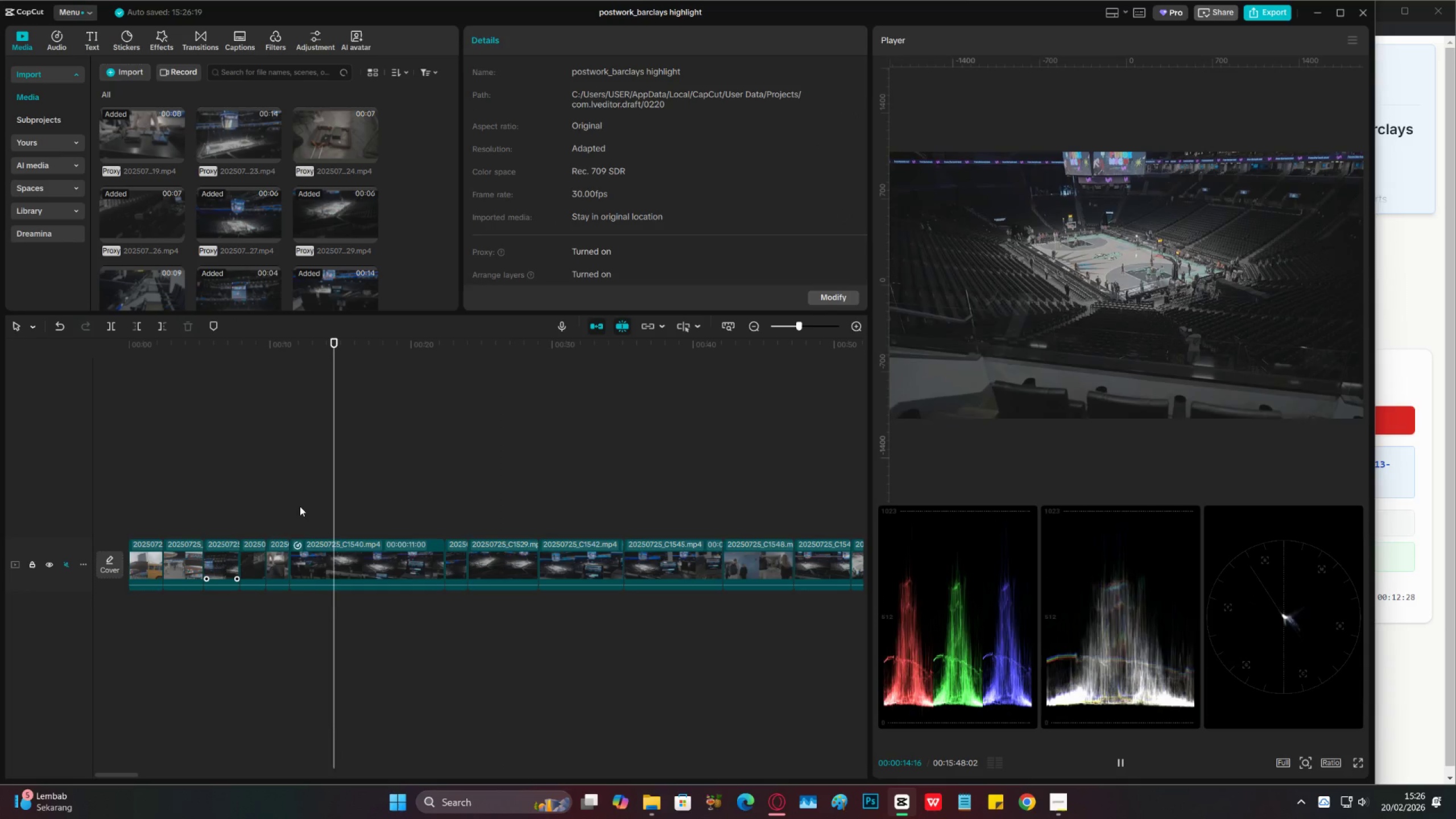 
wait(5.87)
 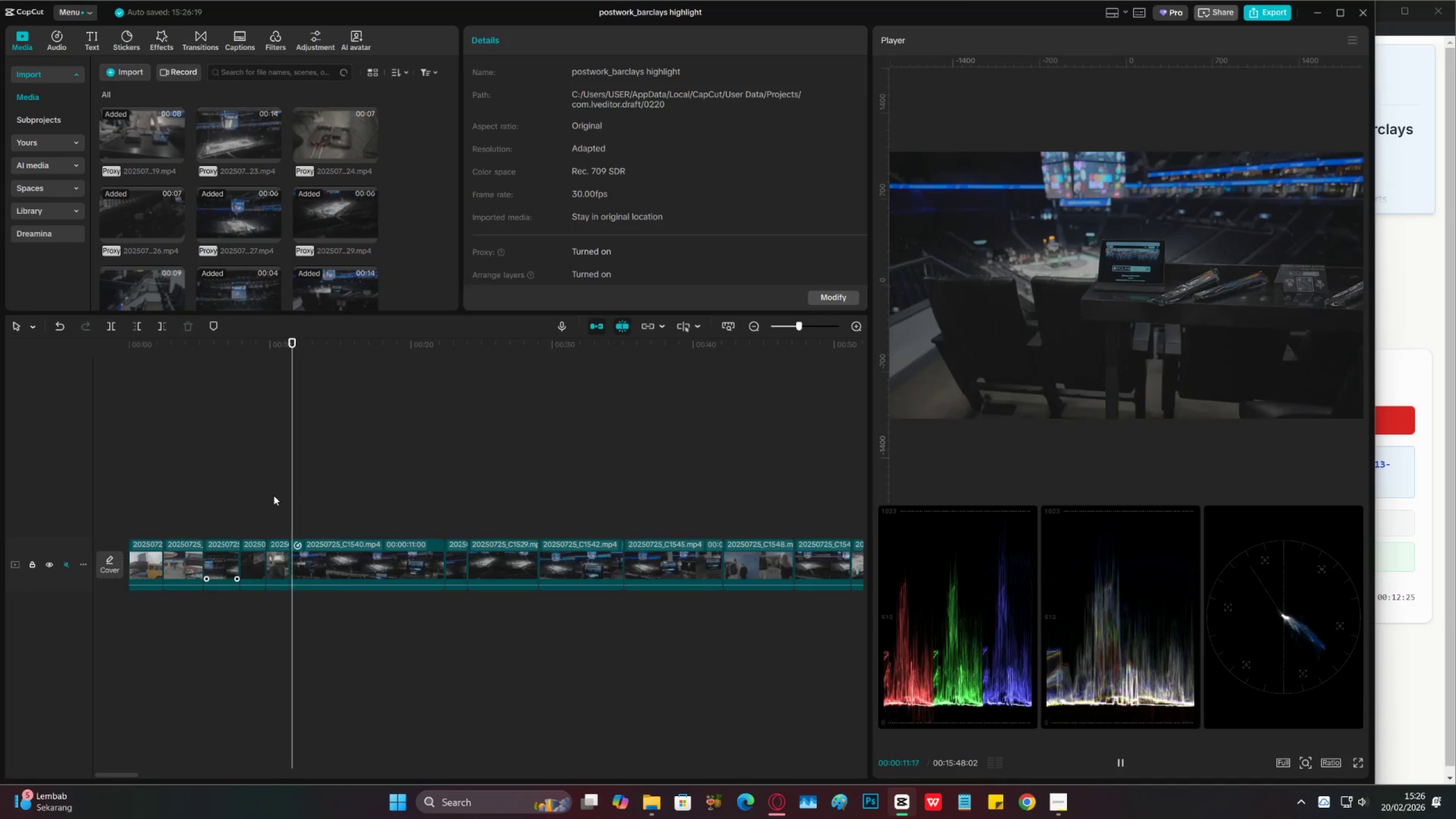 
key(Space)
 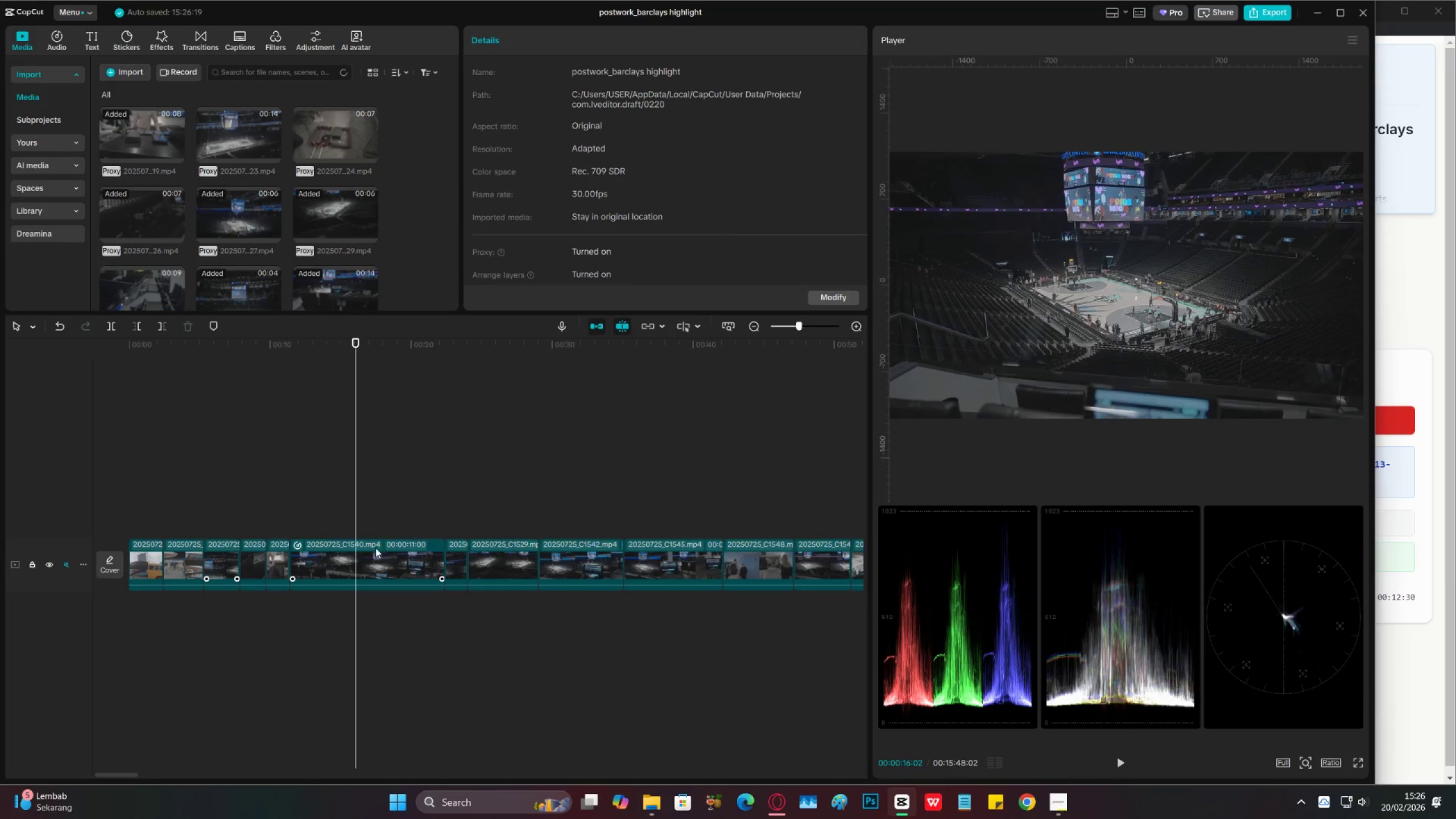 
key(Space)
 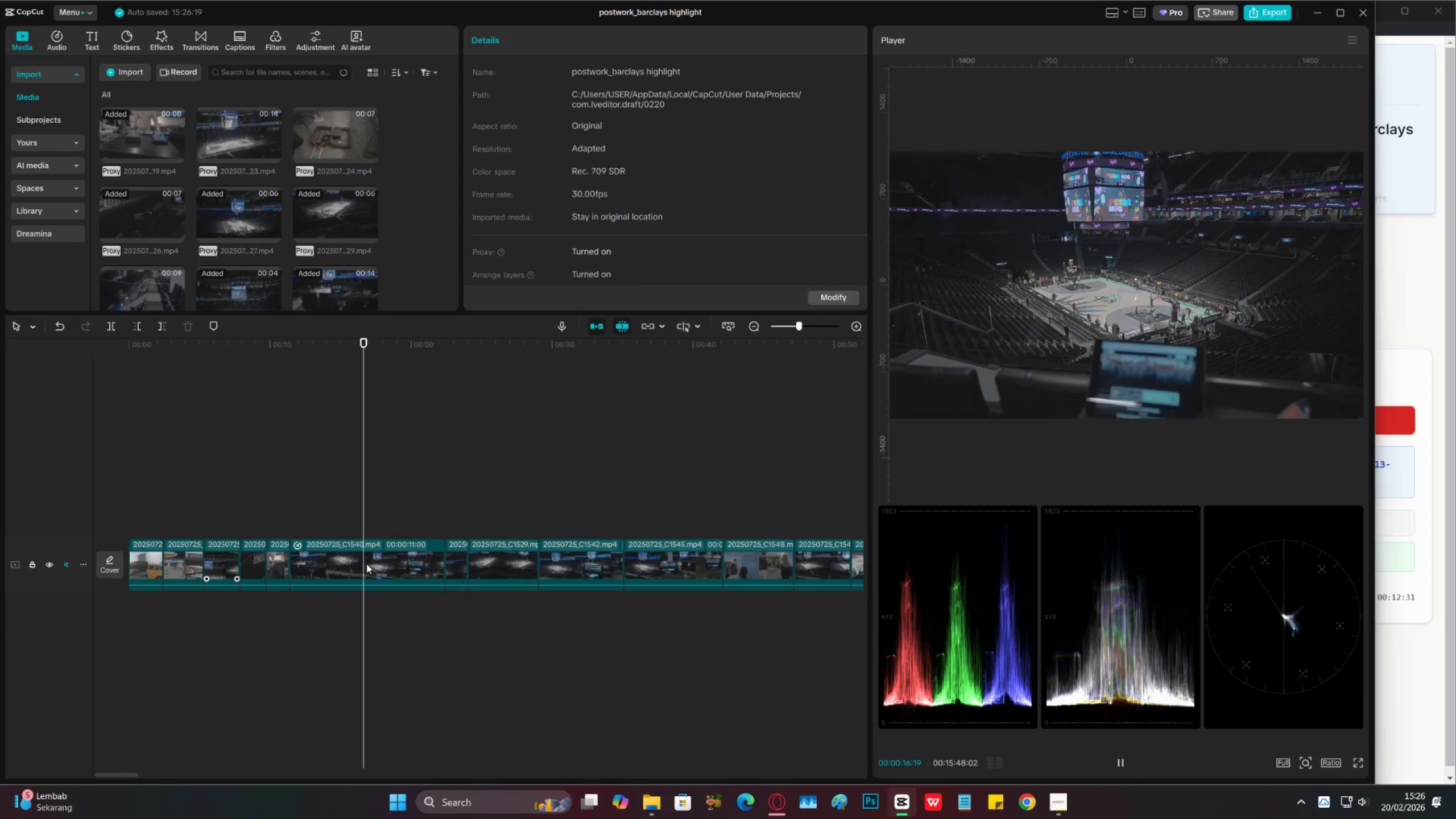 
key(Space)
 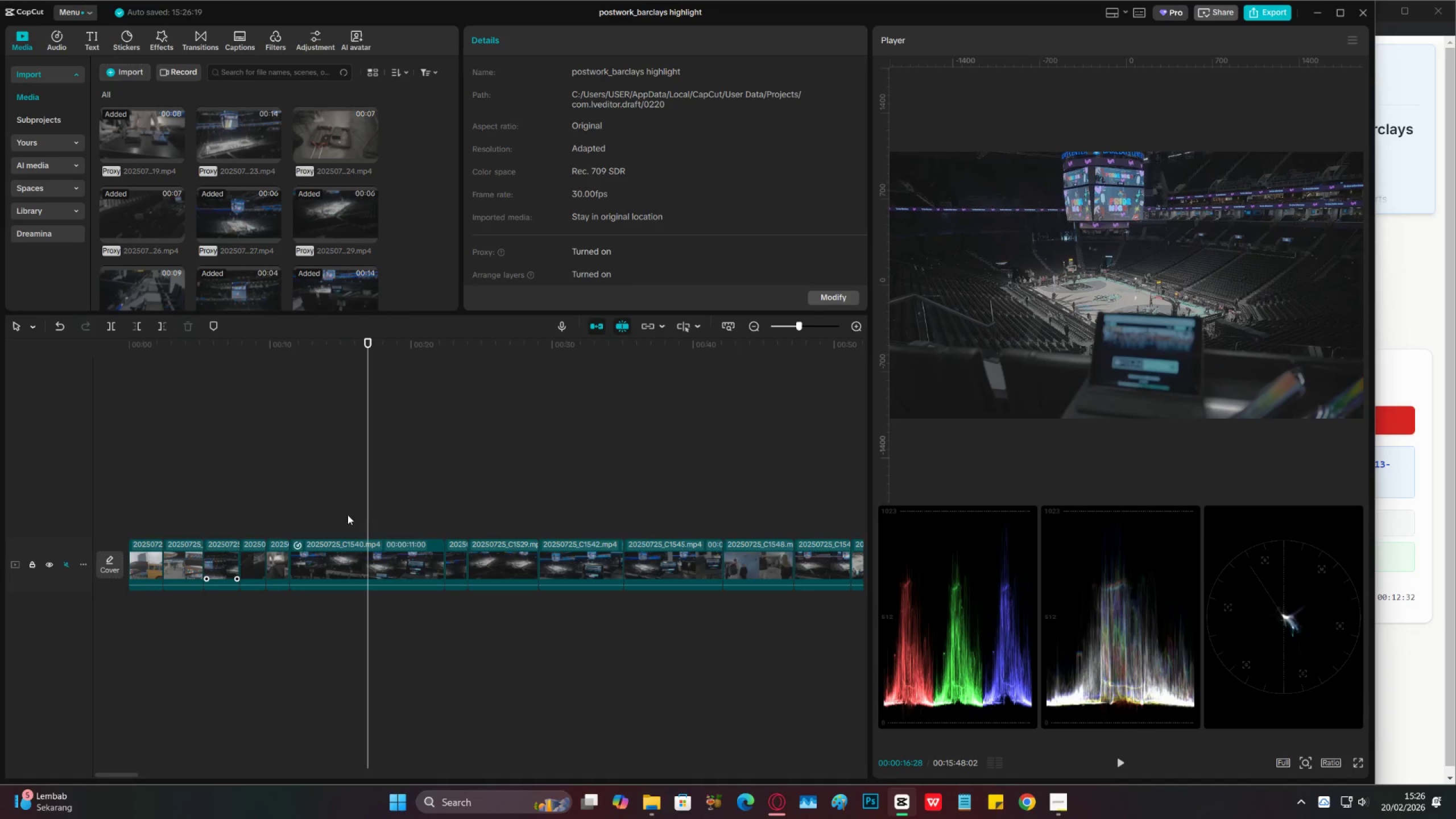 
left_click([342, 511])
 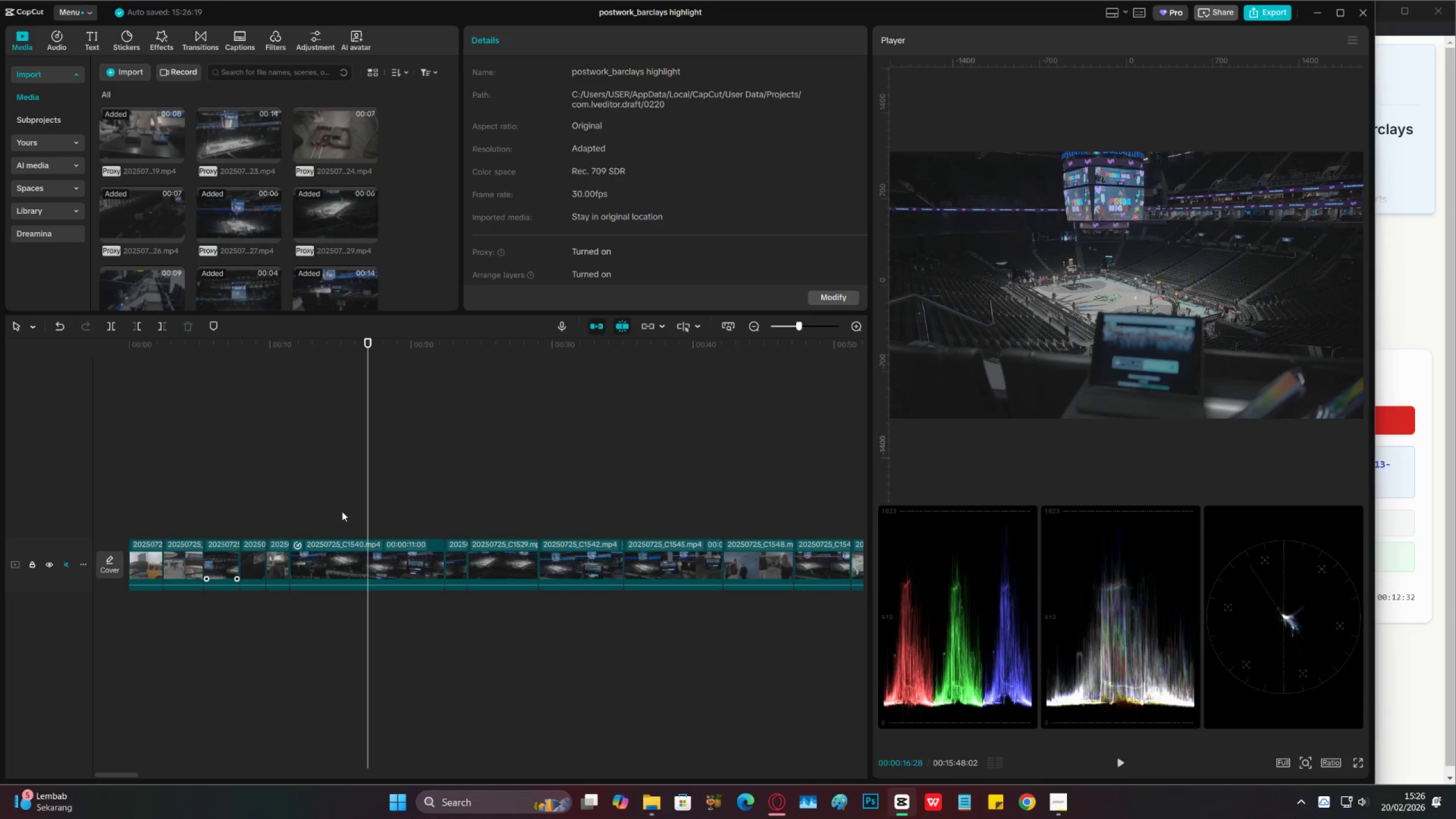 
key(Space)
 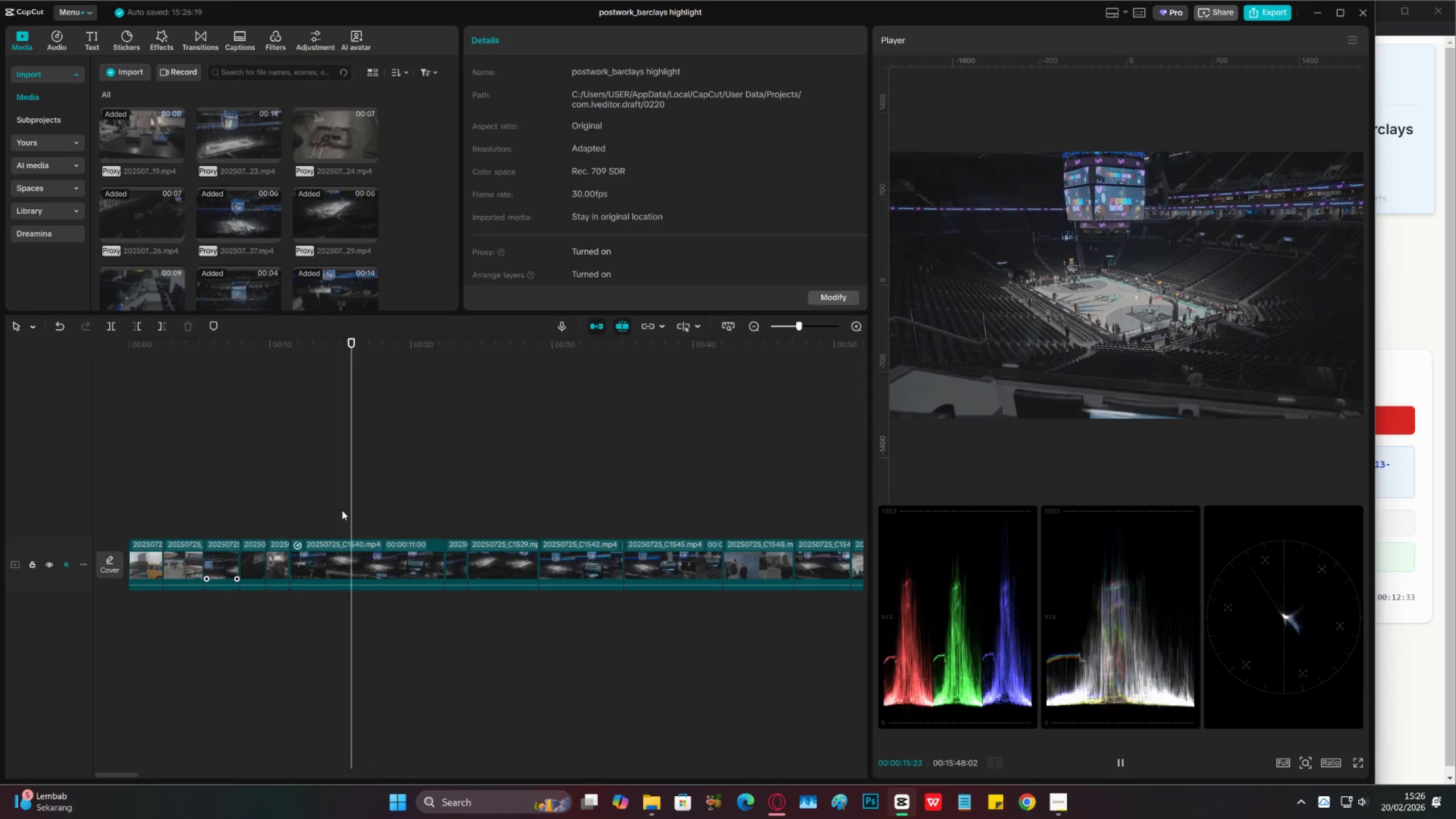 
key(Space)
 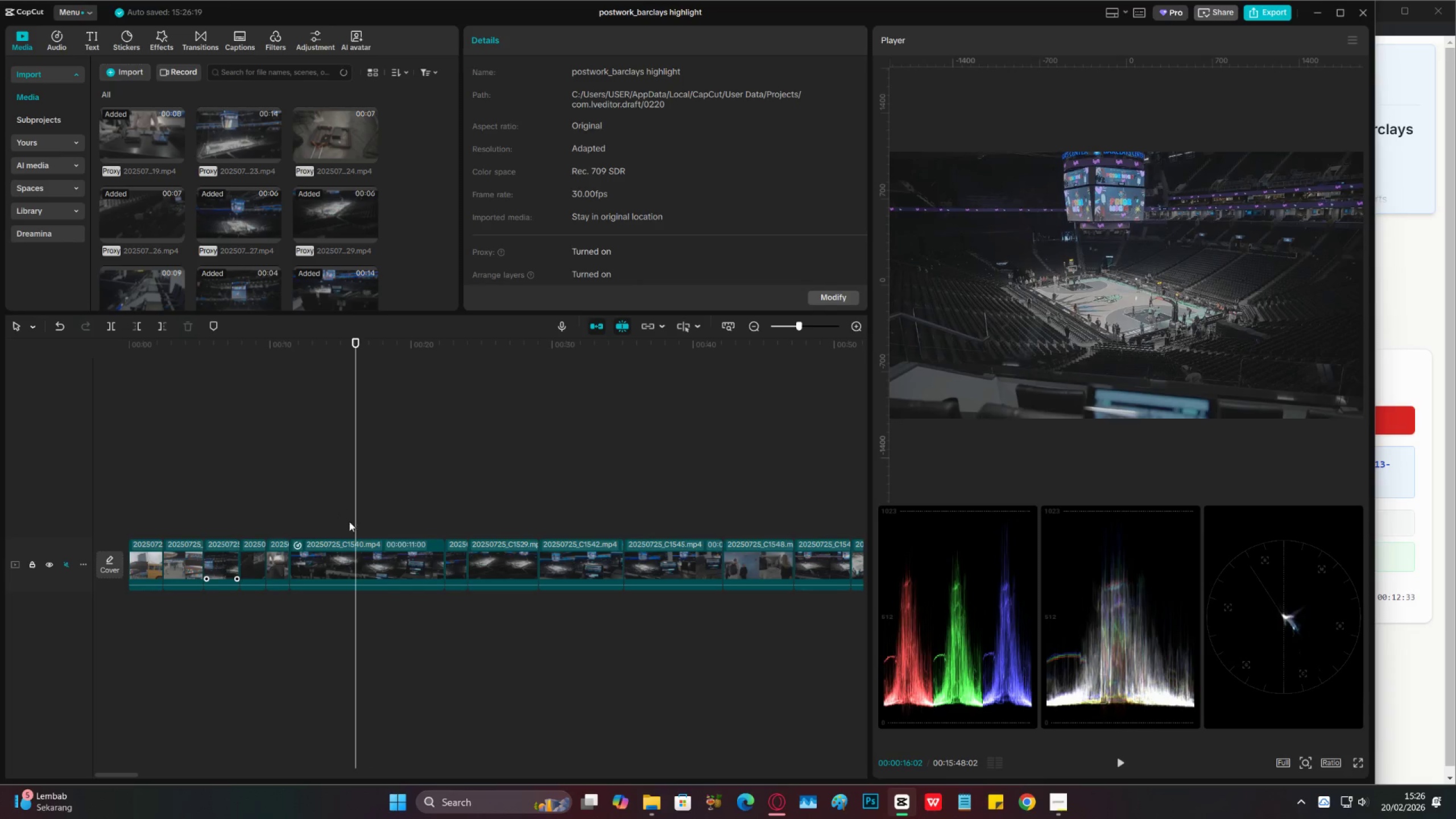 
key(C)
 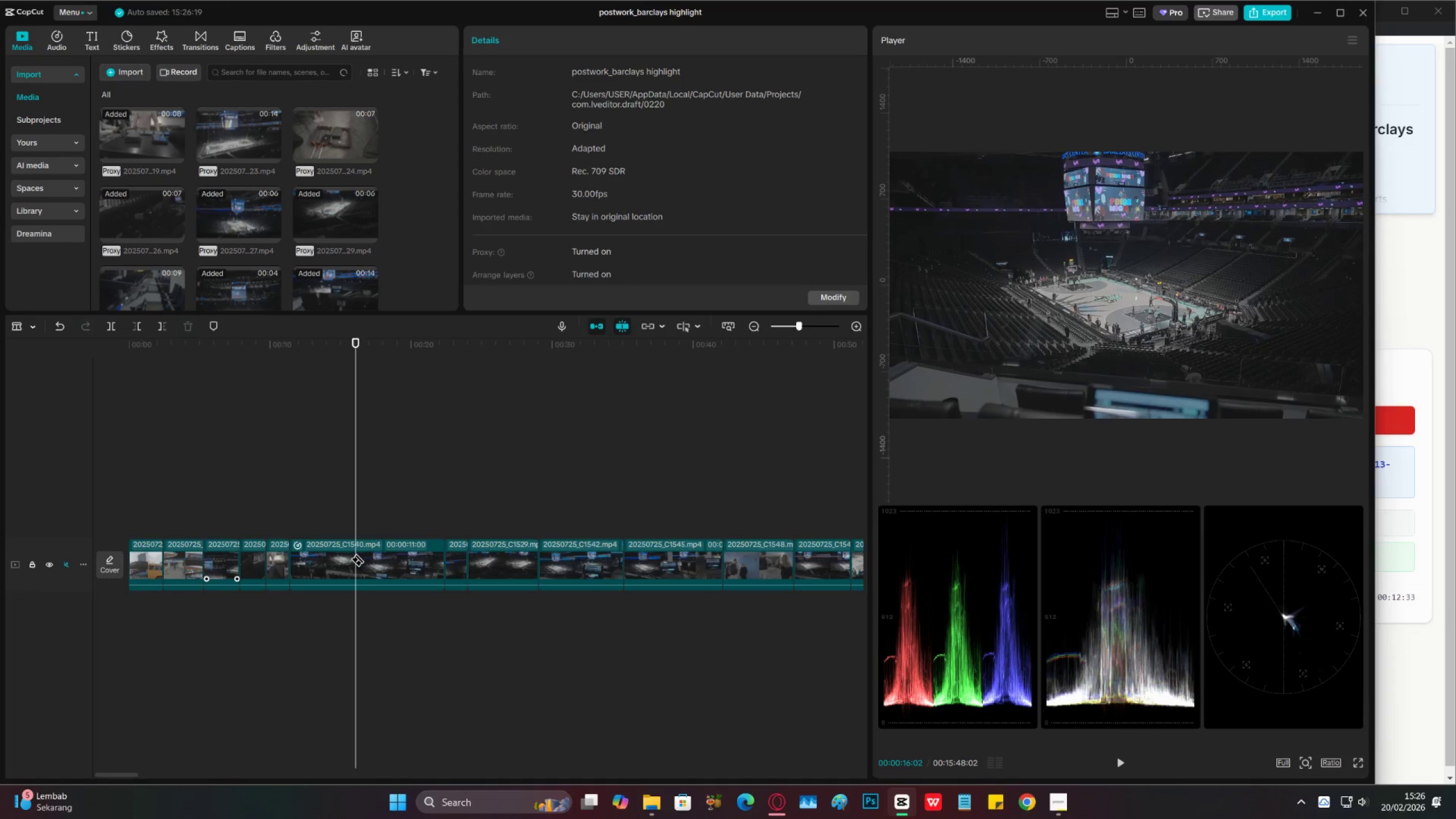 
left_click([358, 553])
 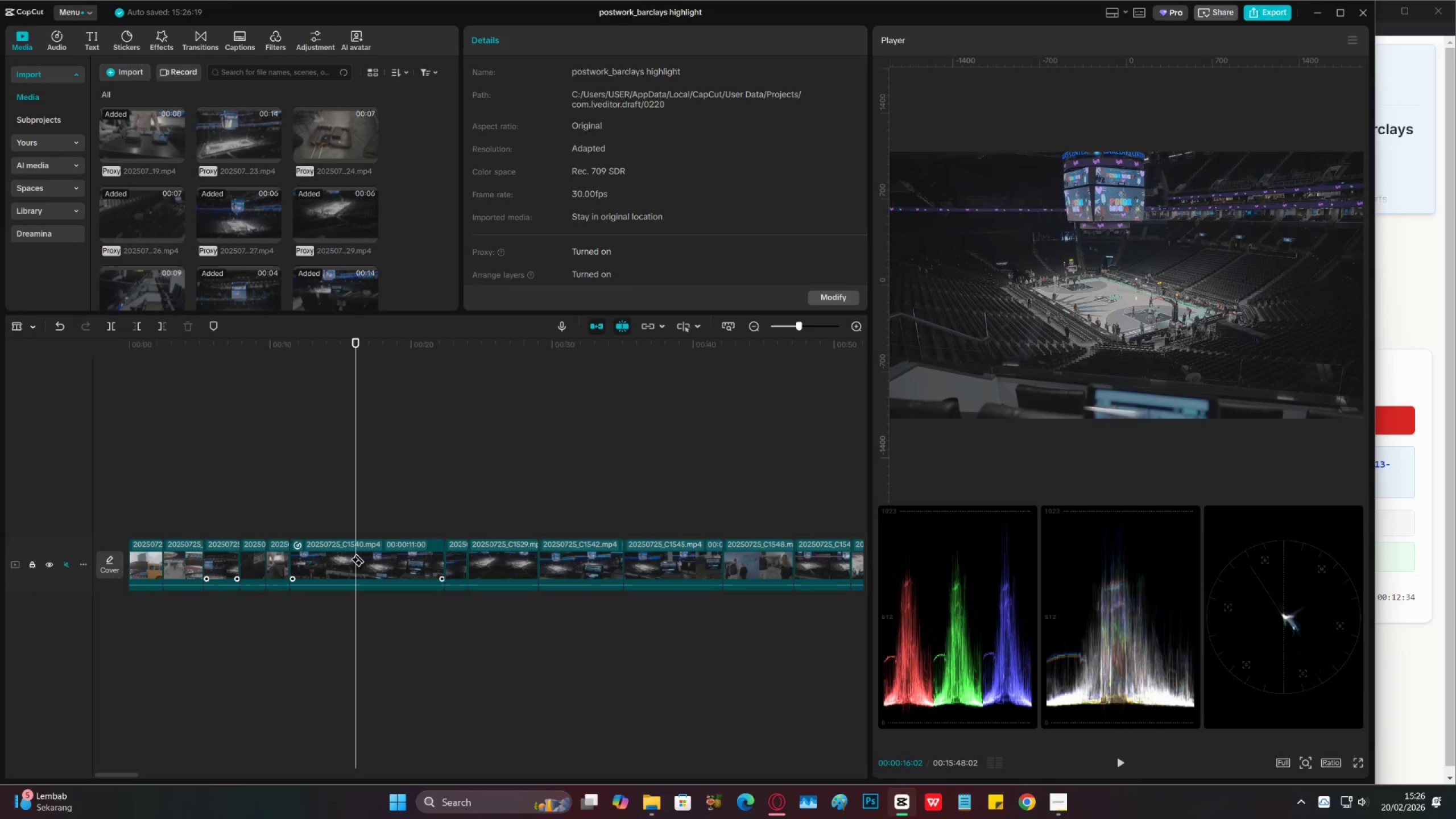 
key(V)
 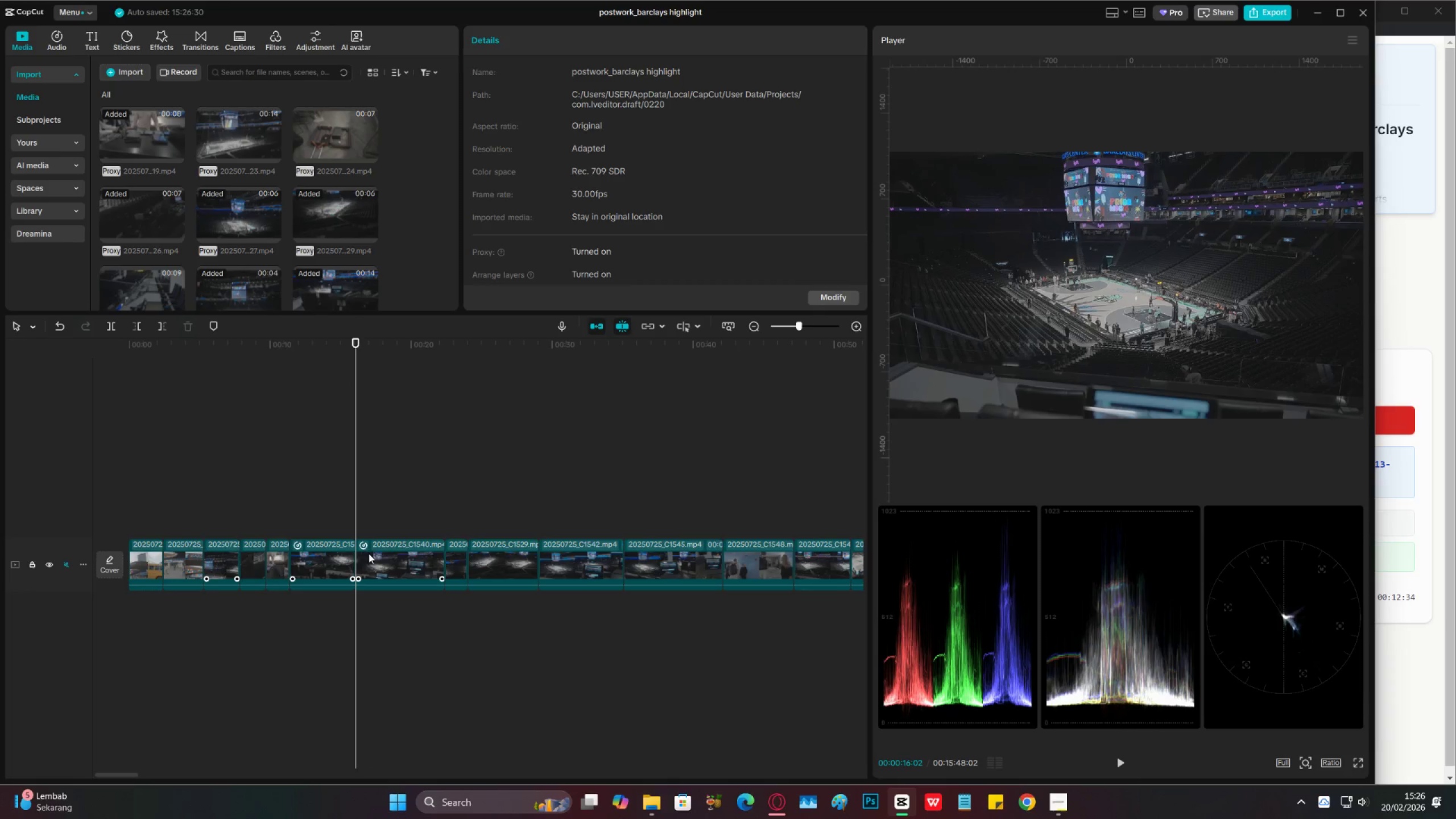 
double_click([378, 553])
 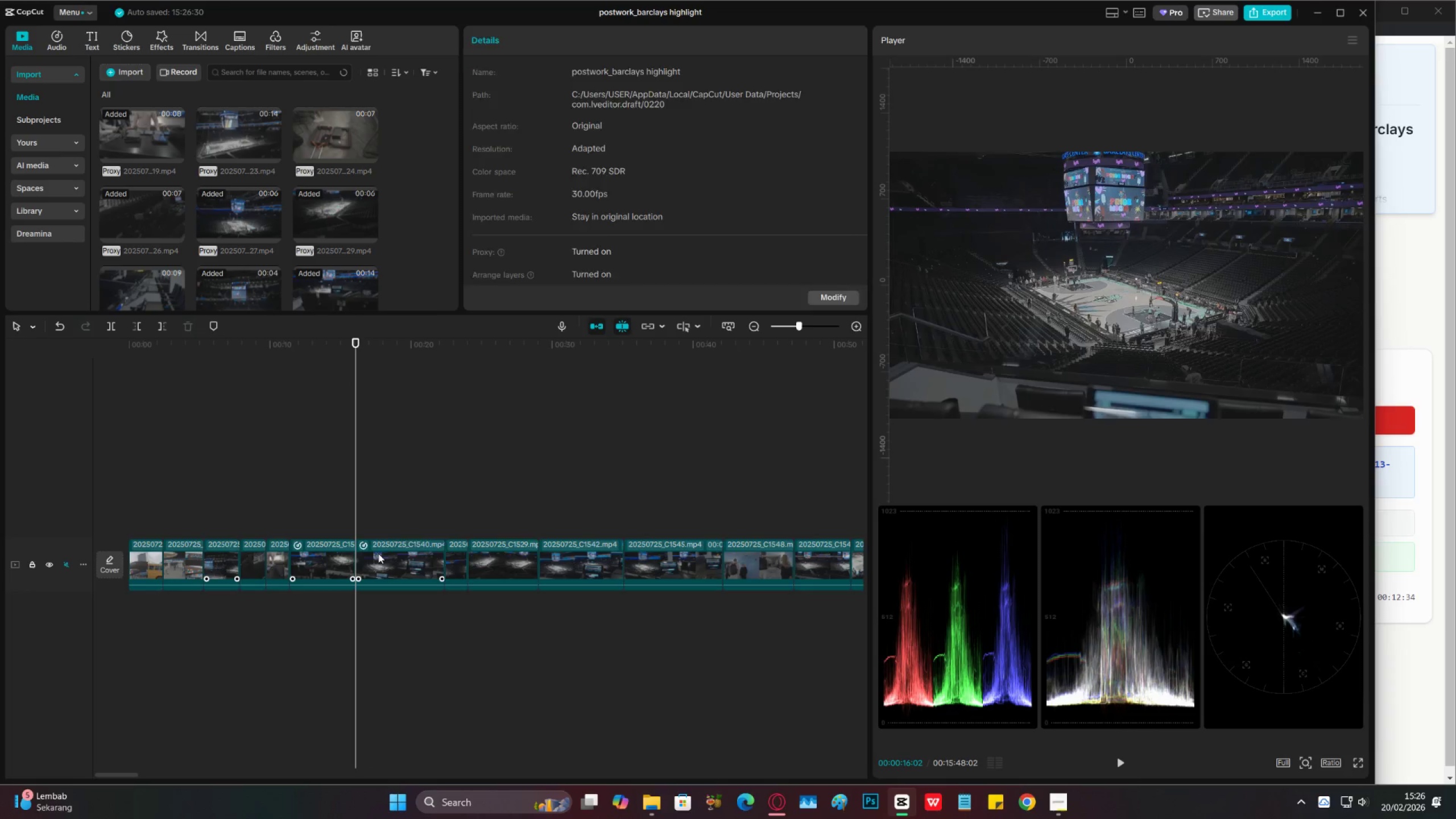 
key(X)
 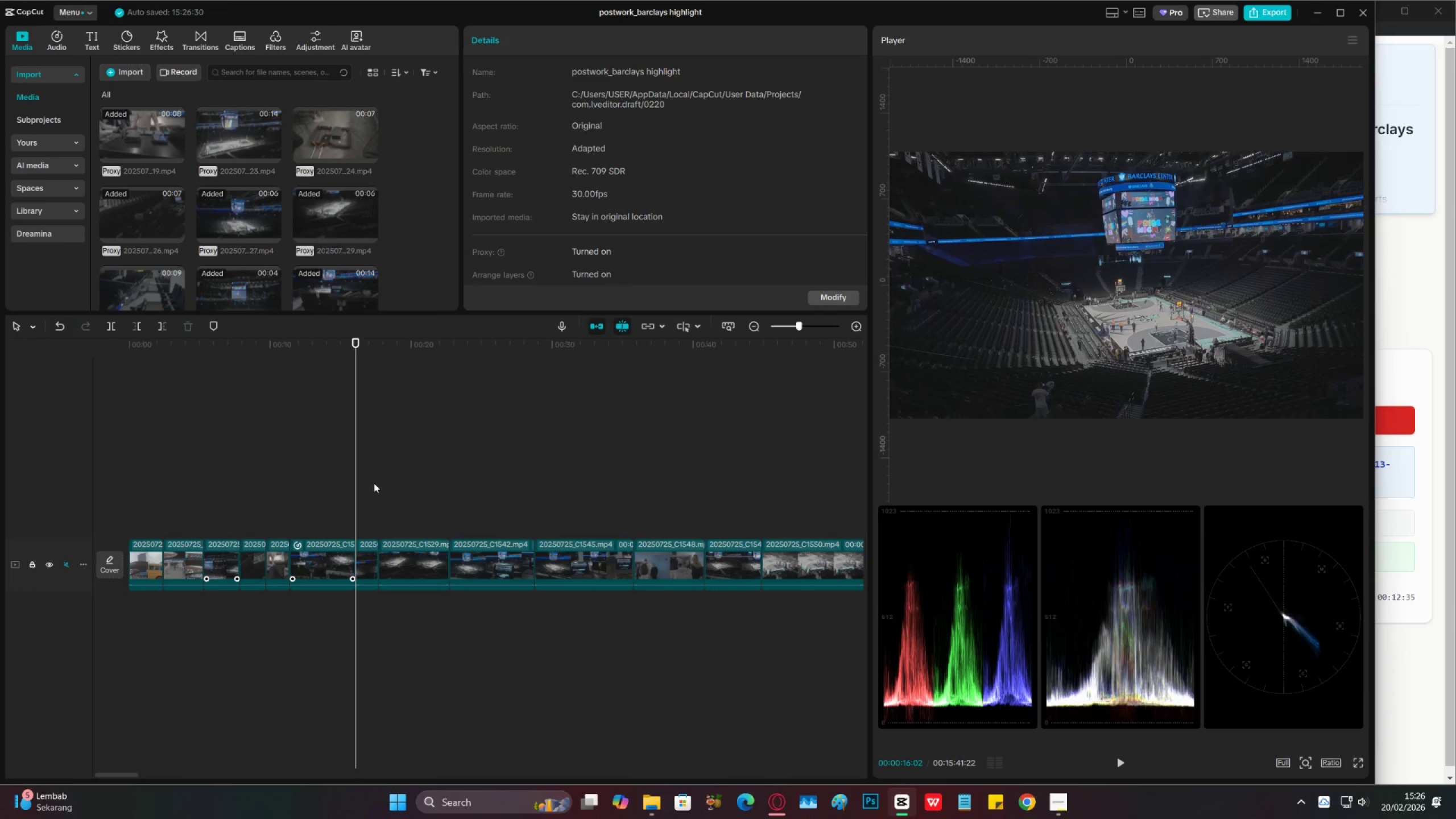 
left_click([363, 470])
 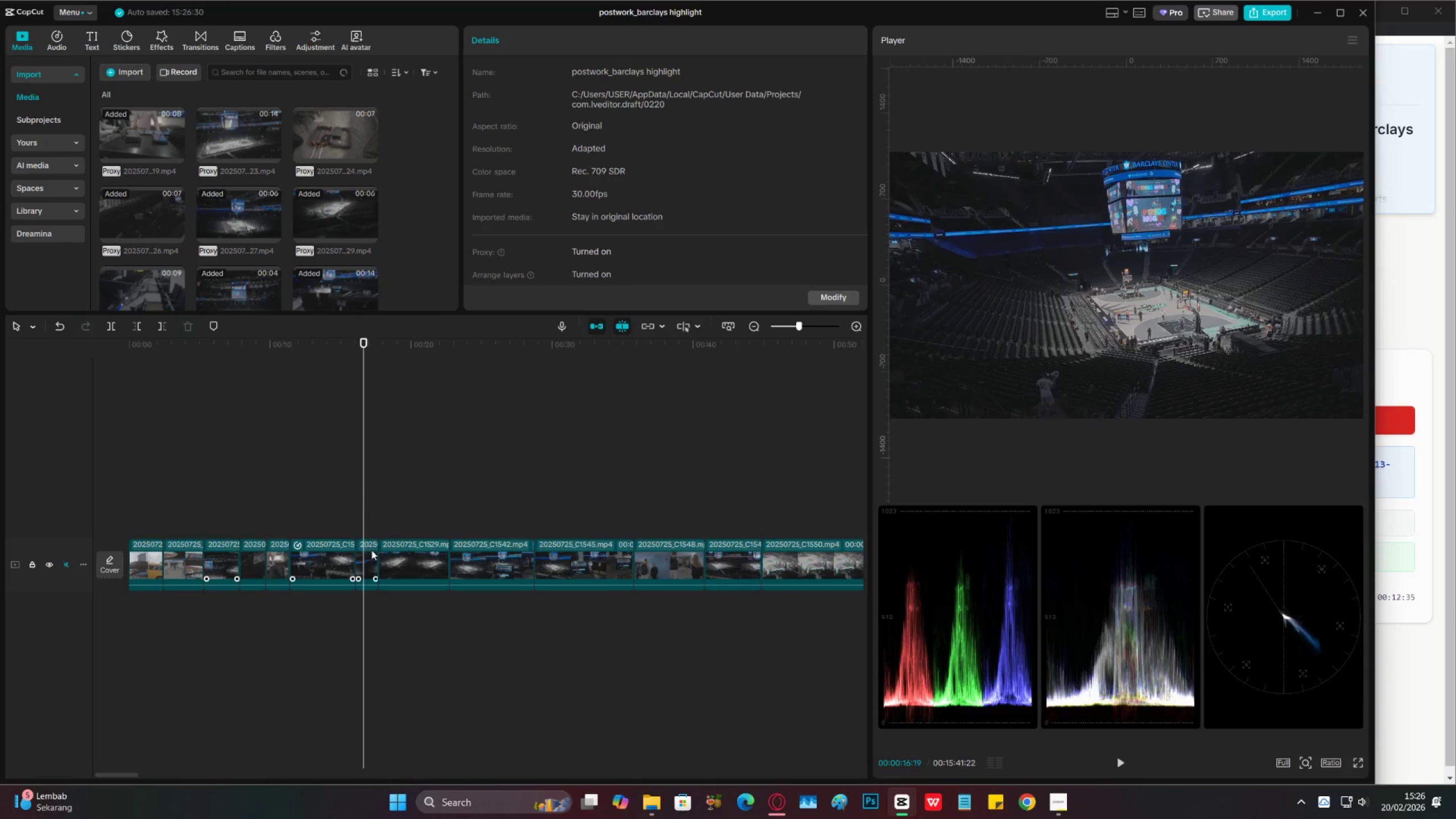 
left_click([374, 556])
 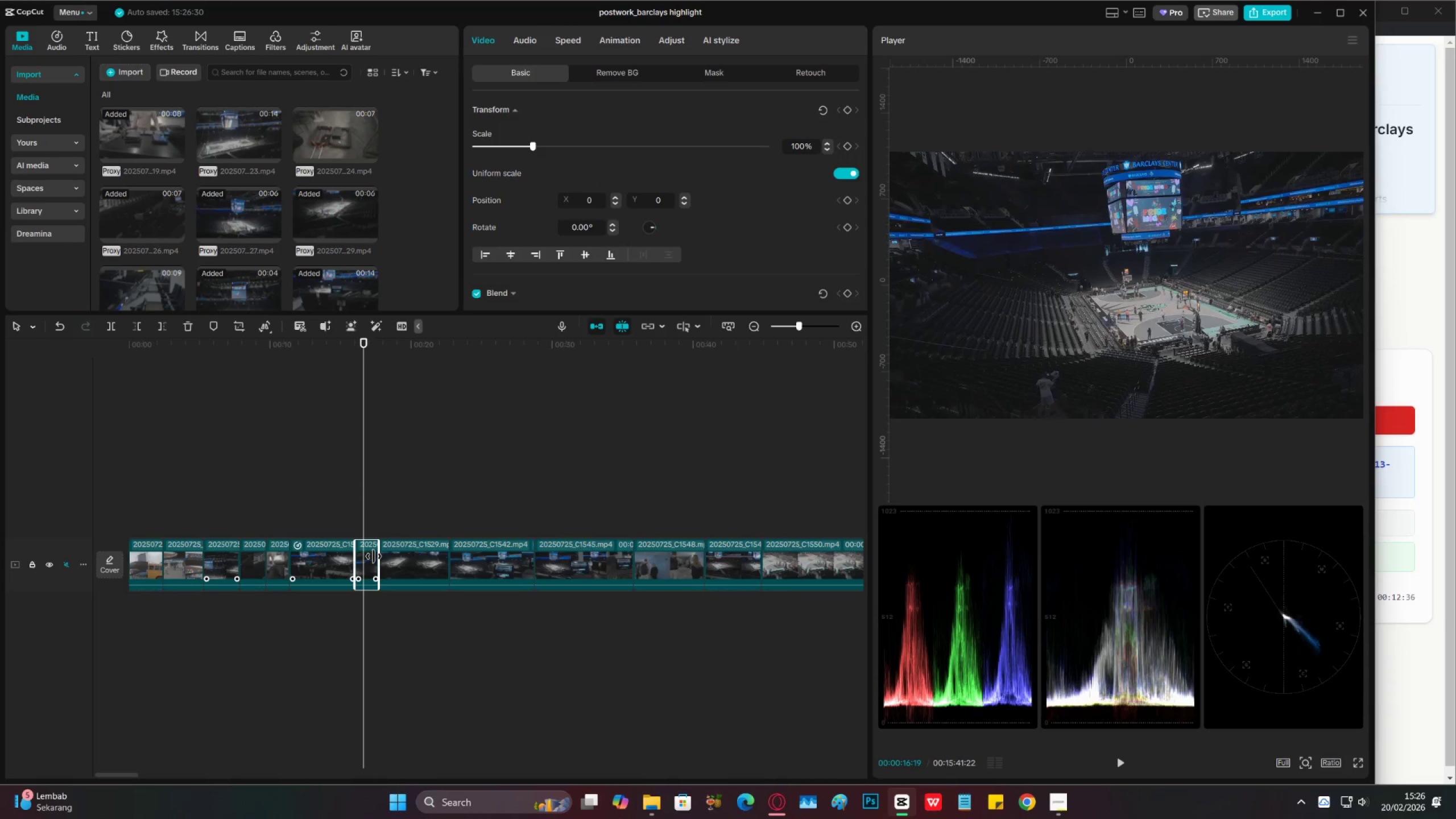 
key(X)
 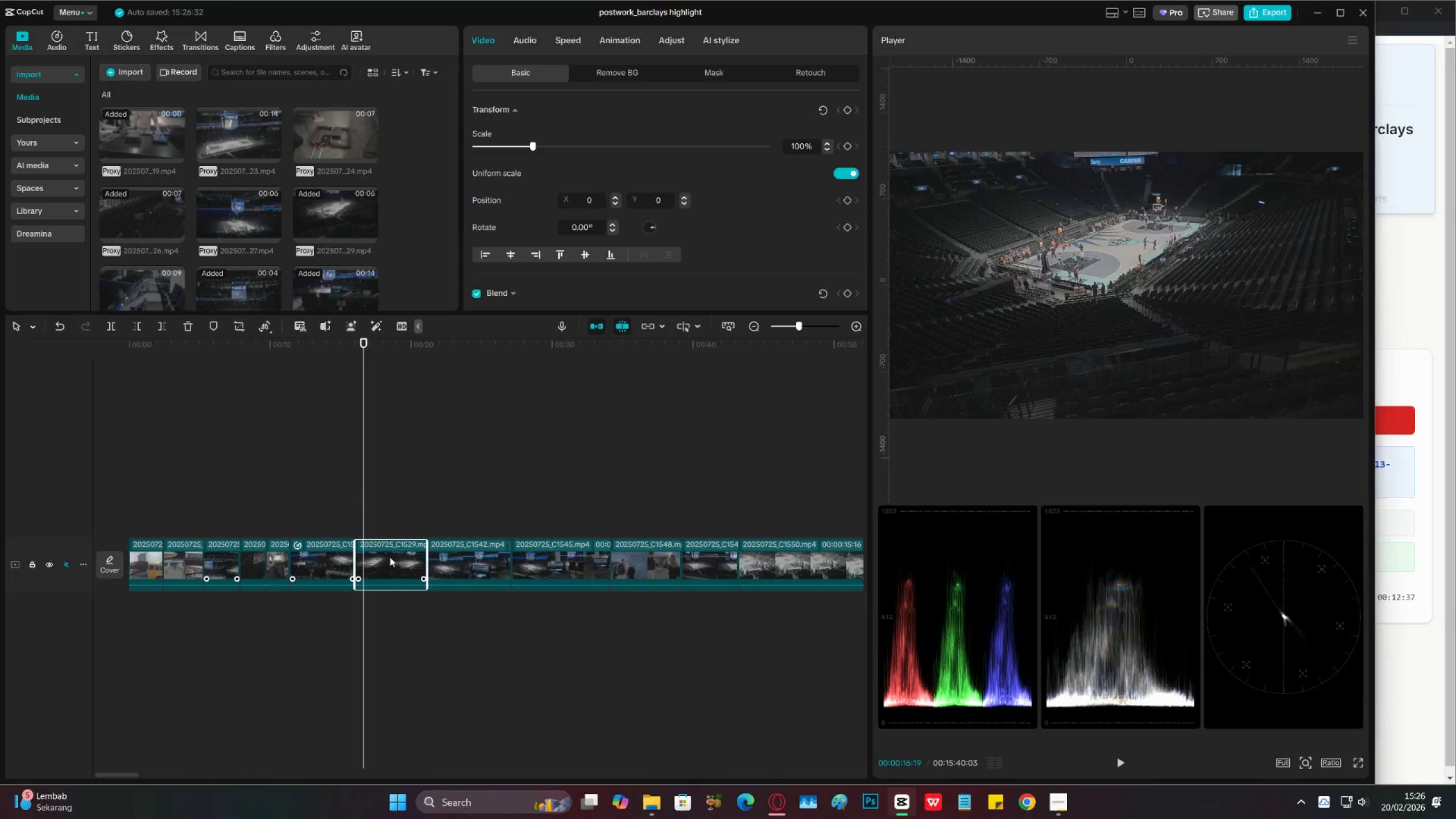 
double_click([386, 510])
 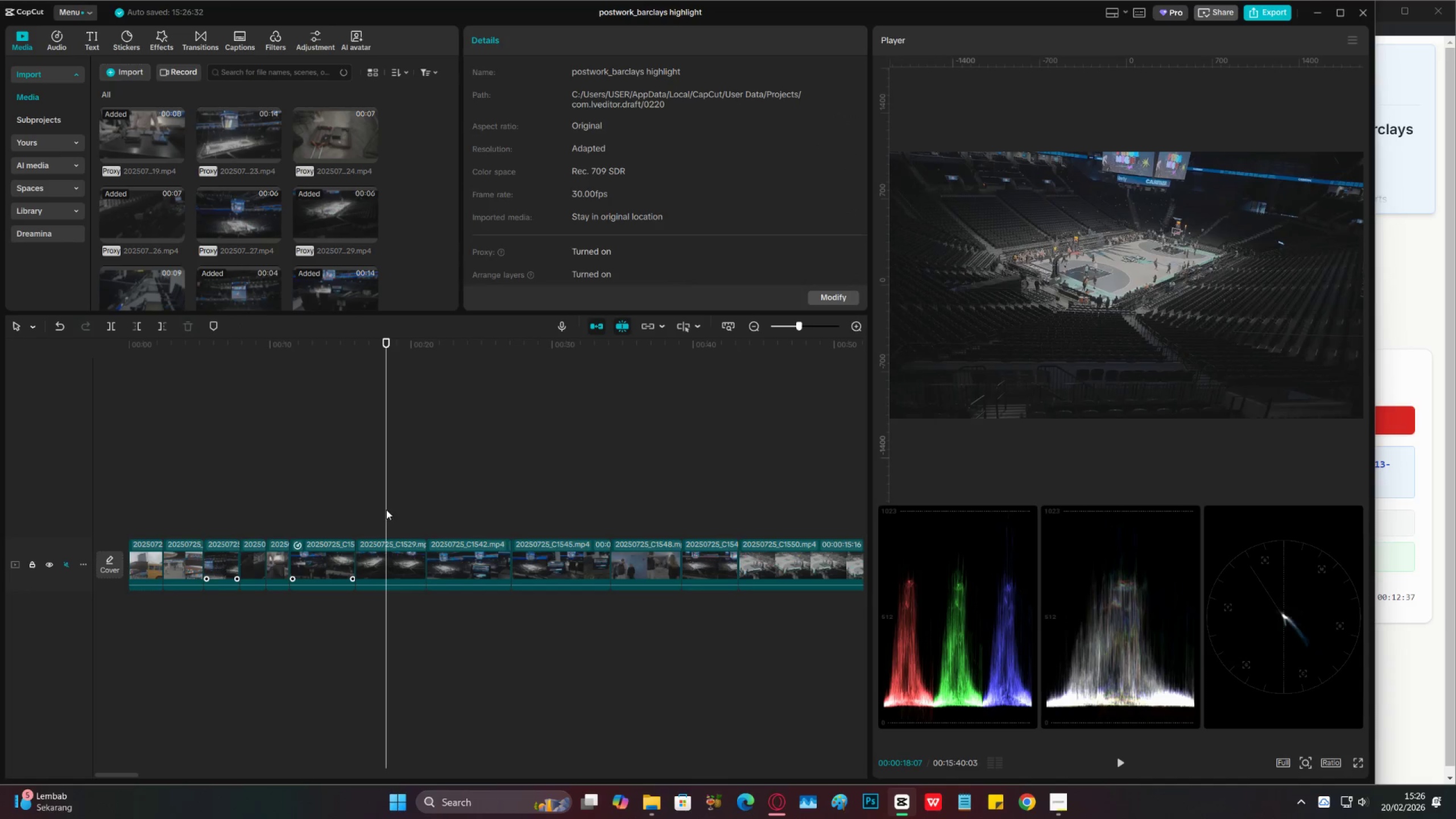 
left_click_drag(start_coordinate=[386, 510], to_coordinate=[410, 512])
 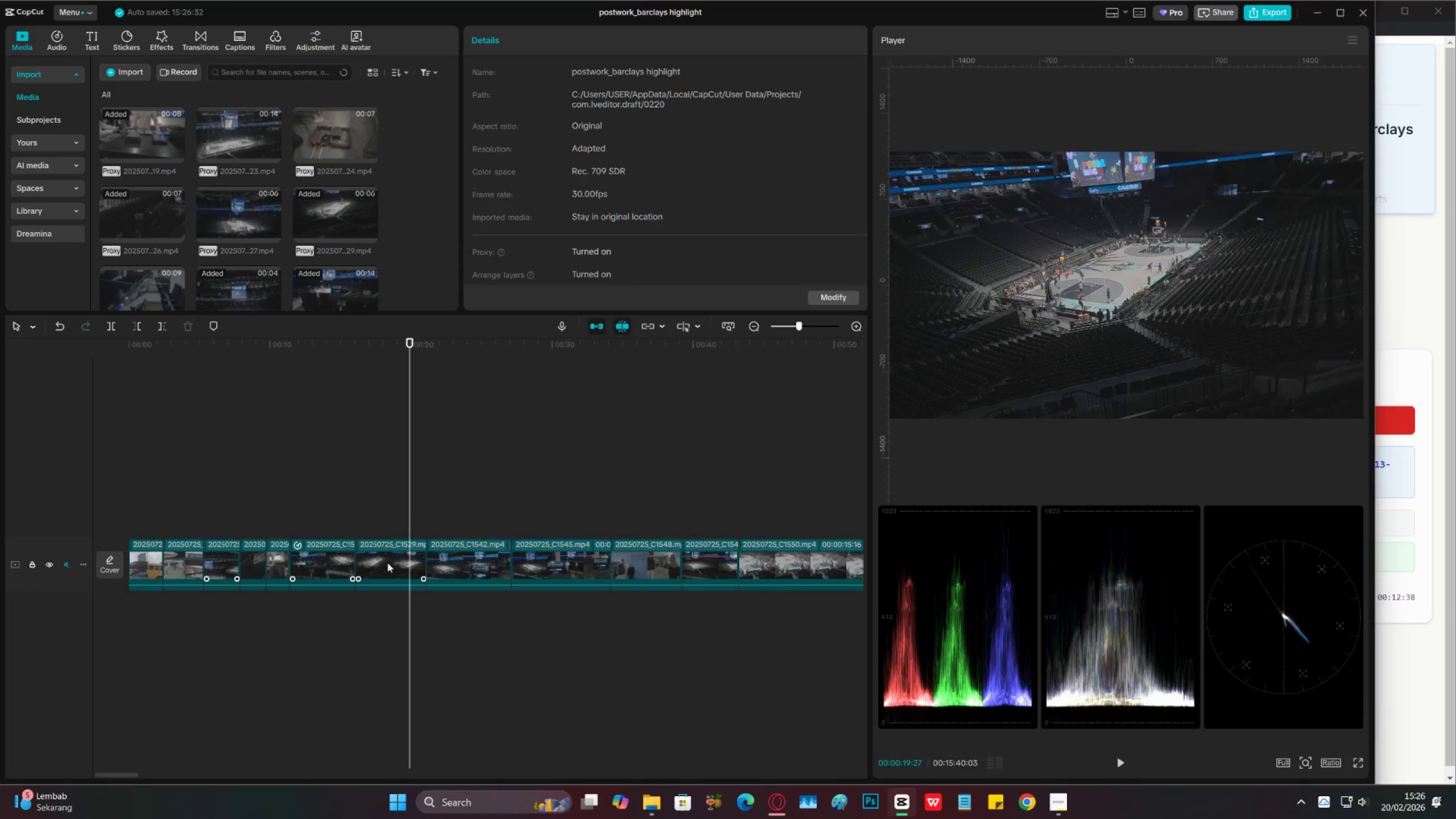 
left_click([387, 564])
 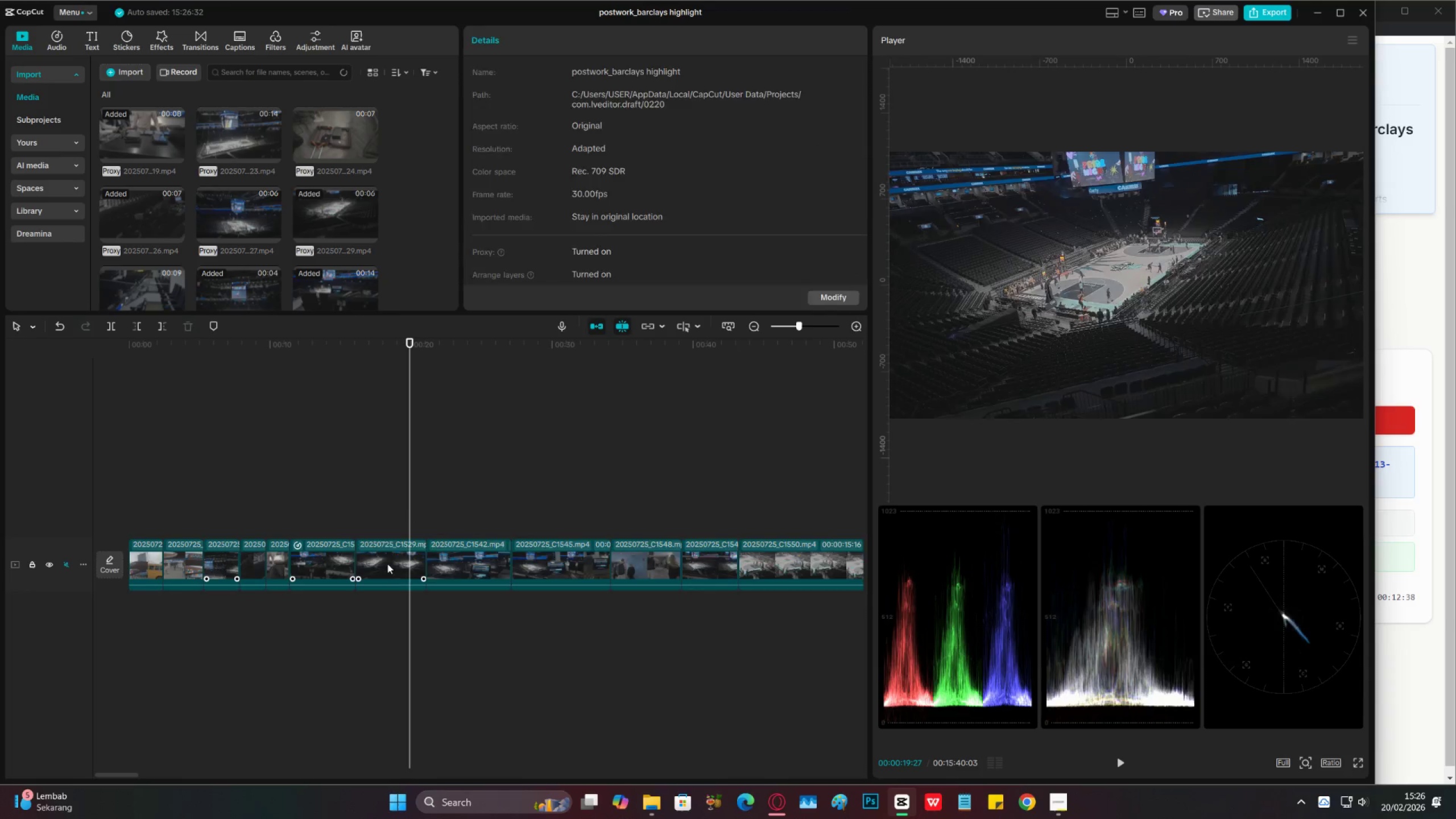 
key(X)
 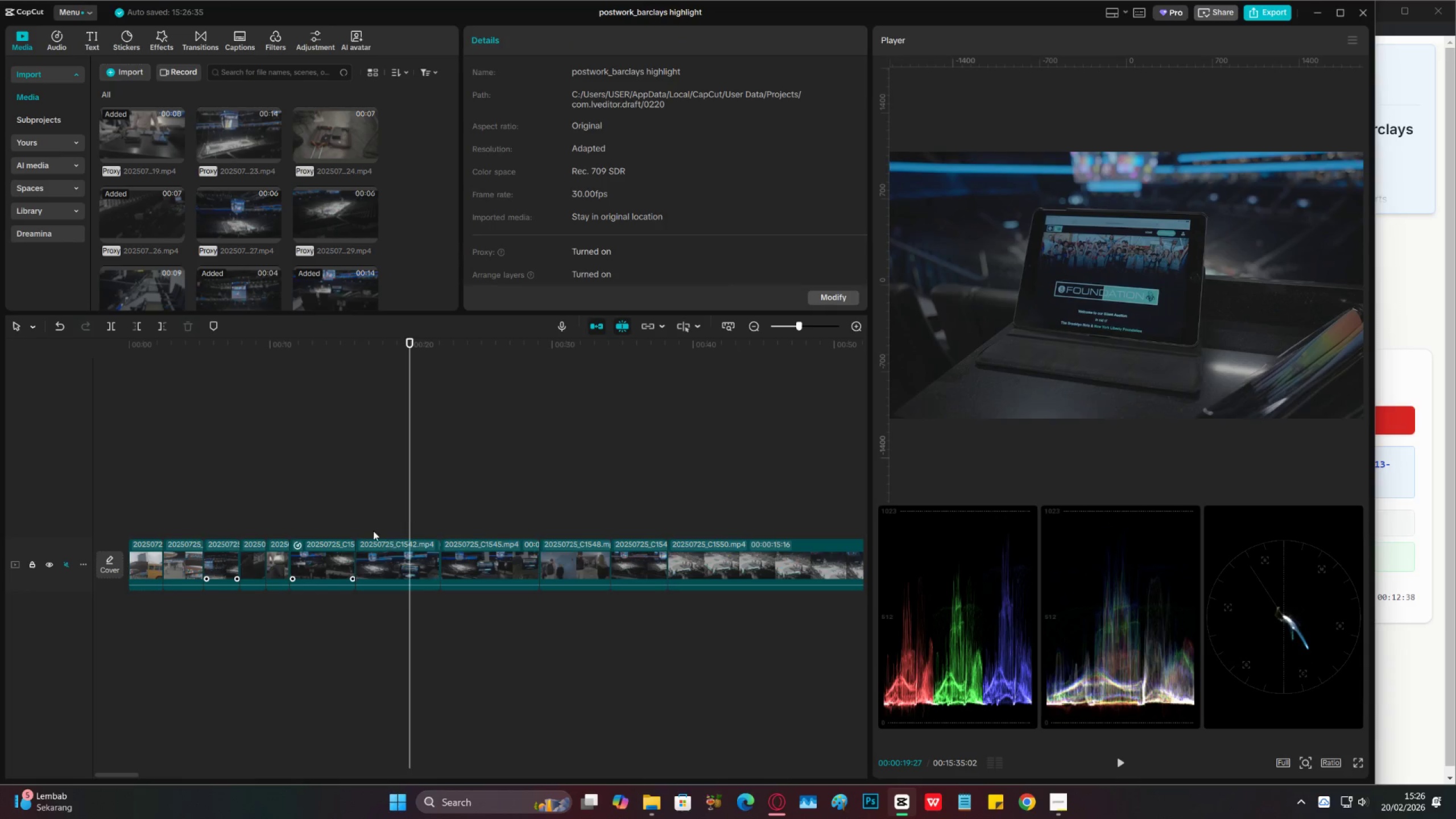 
left_click([360, 516])
 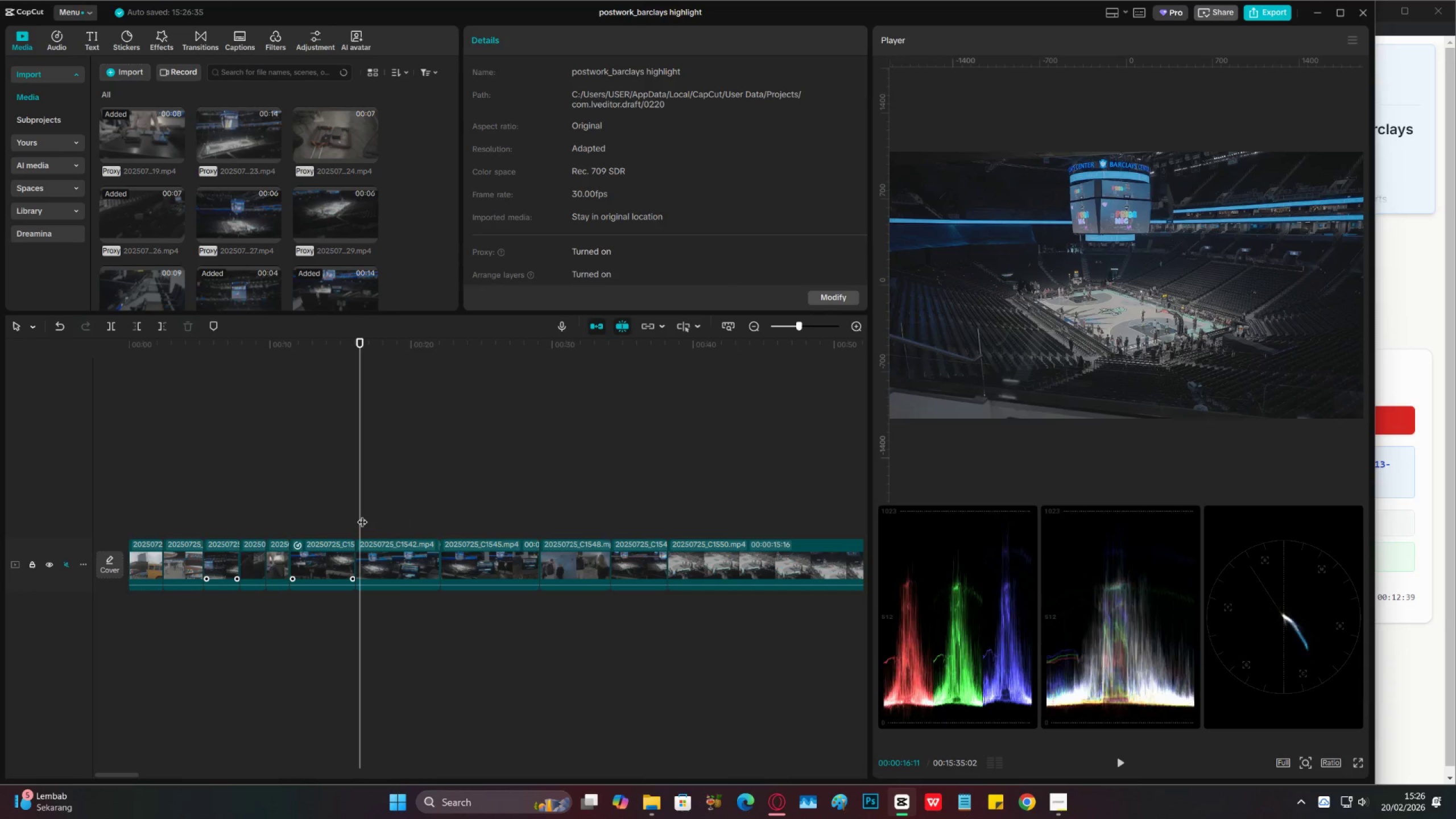 
left_click_drag(start_coordinate=[365, 514], to_coordinate=[386, 516])
 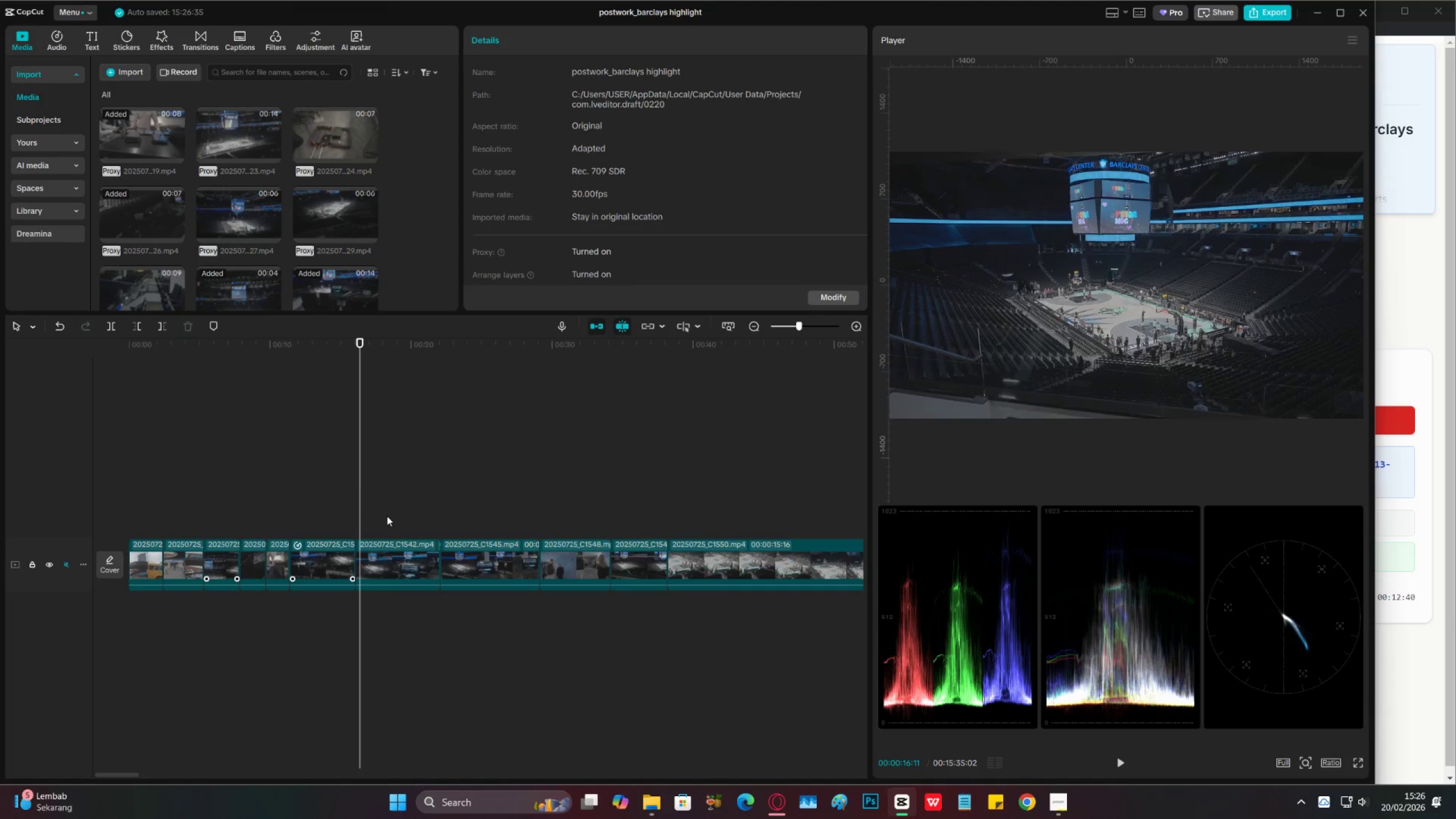 
left_click([387, 516])
 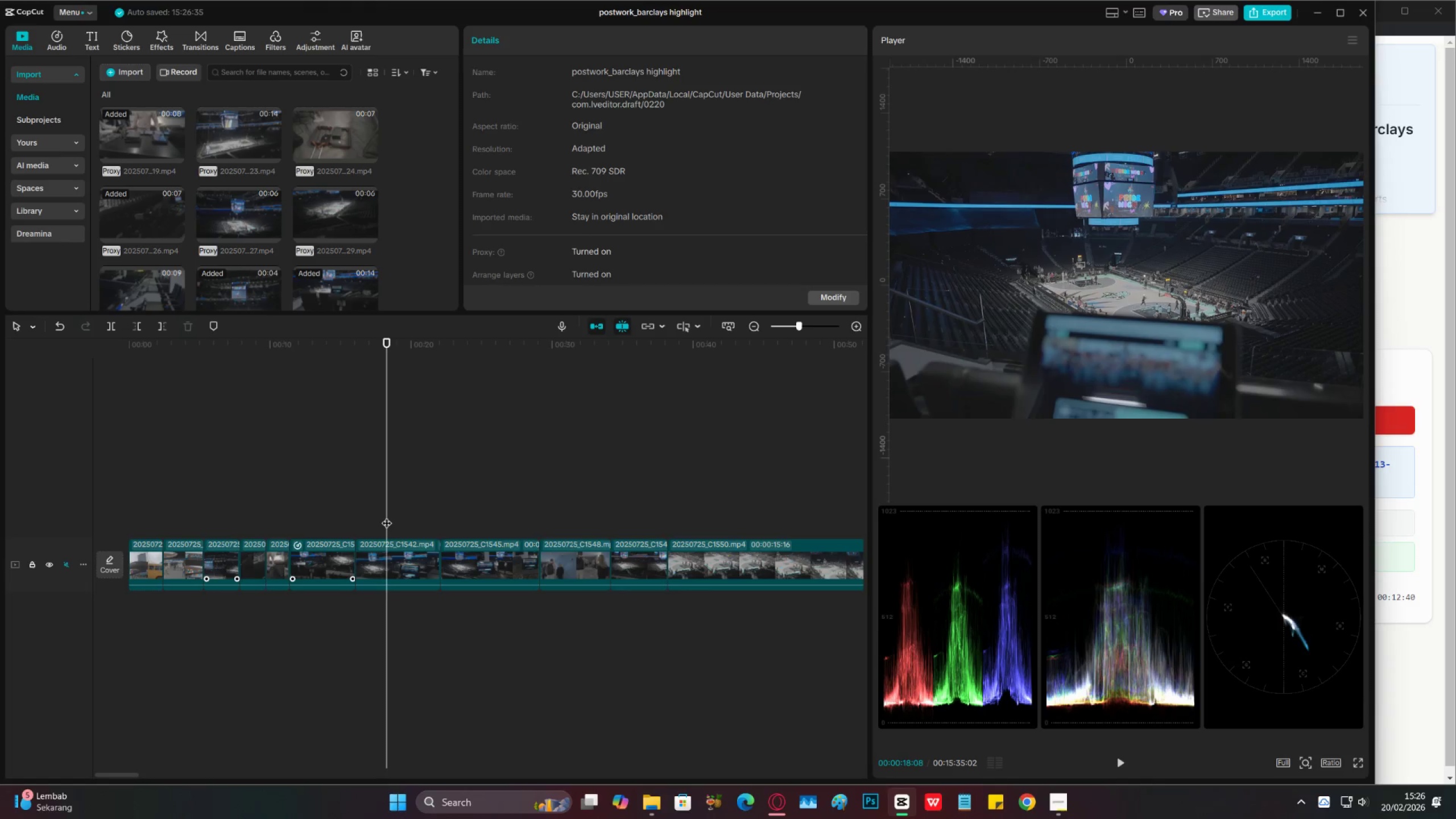 
left_click_drag(start_coordinate=[387, 516], to_coordinate=[466, 528])
 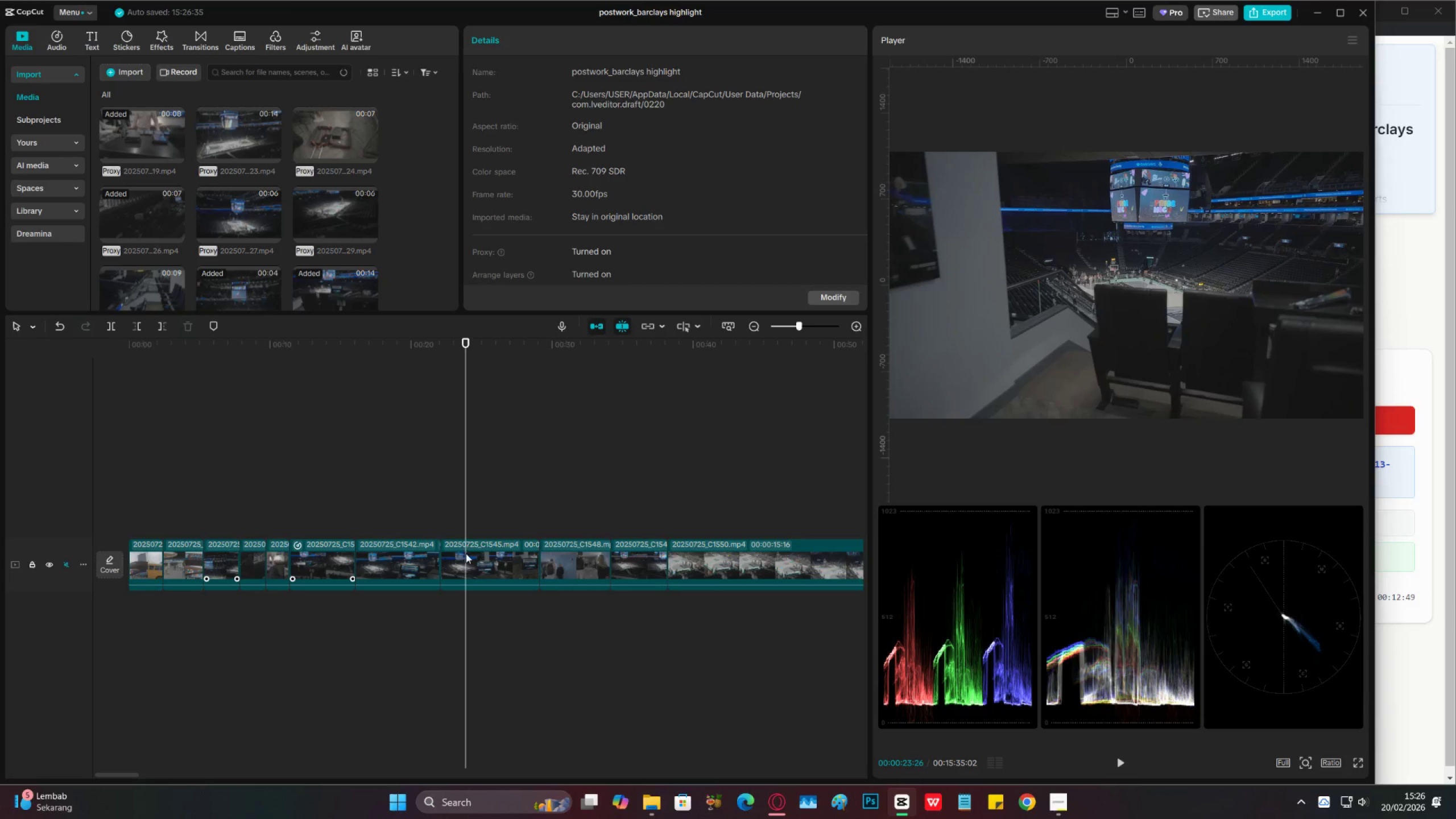 
key(C)